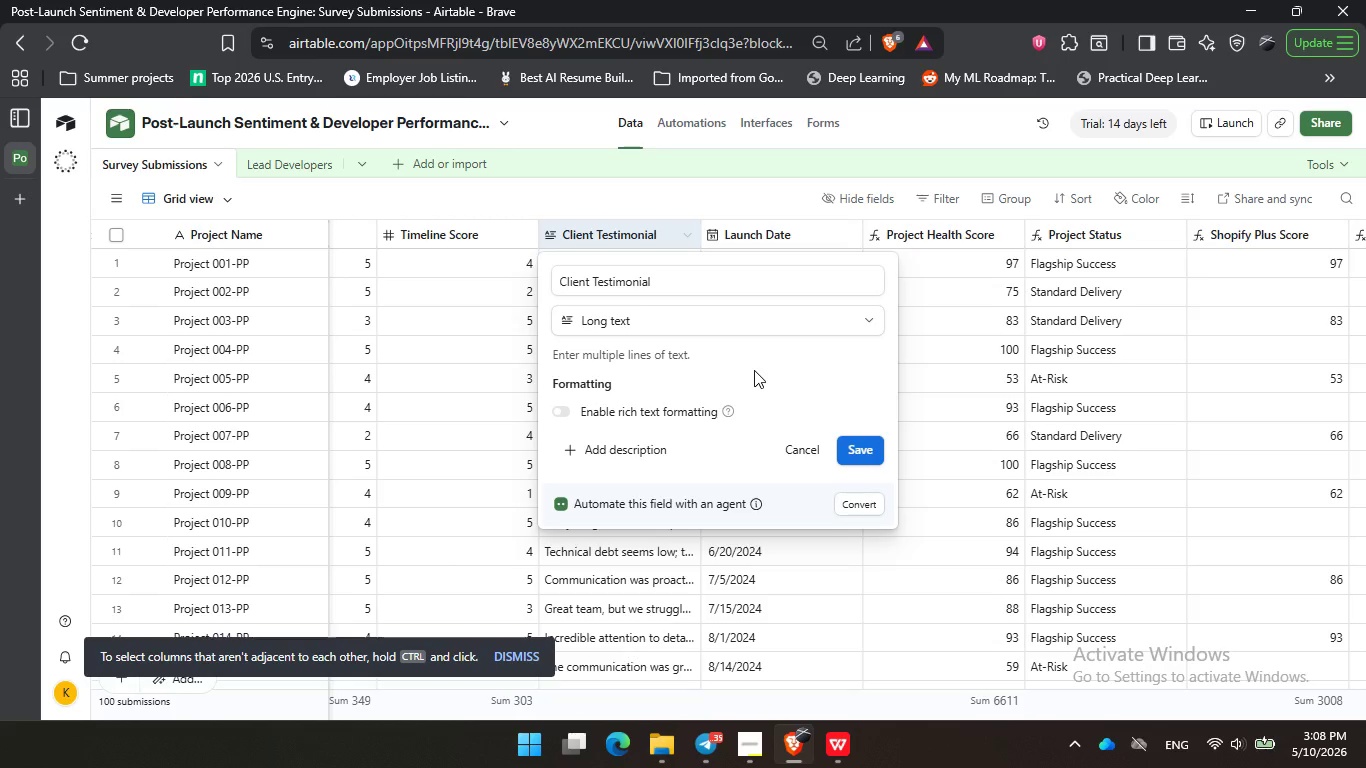 
wait(31.08)
 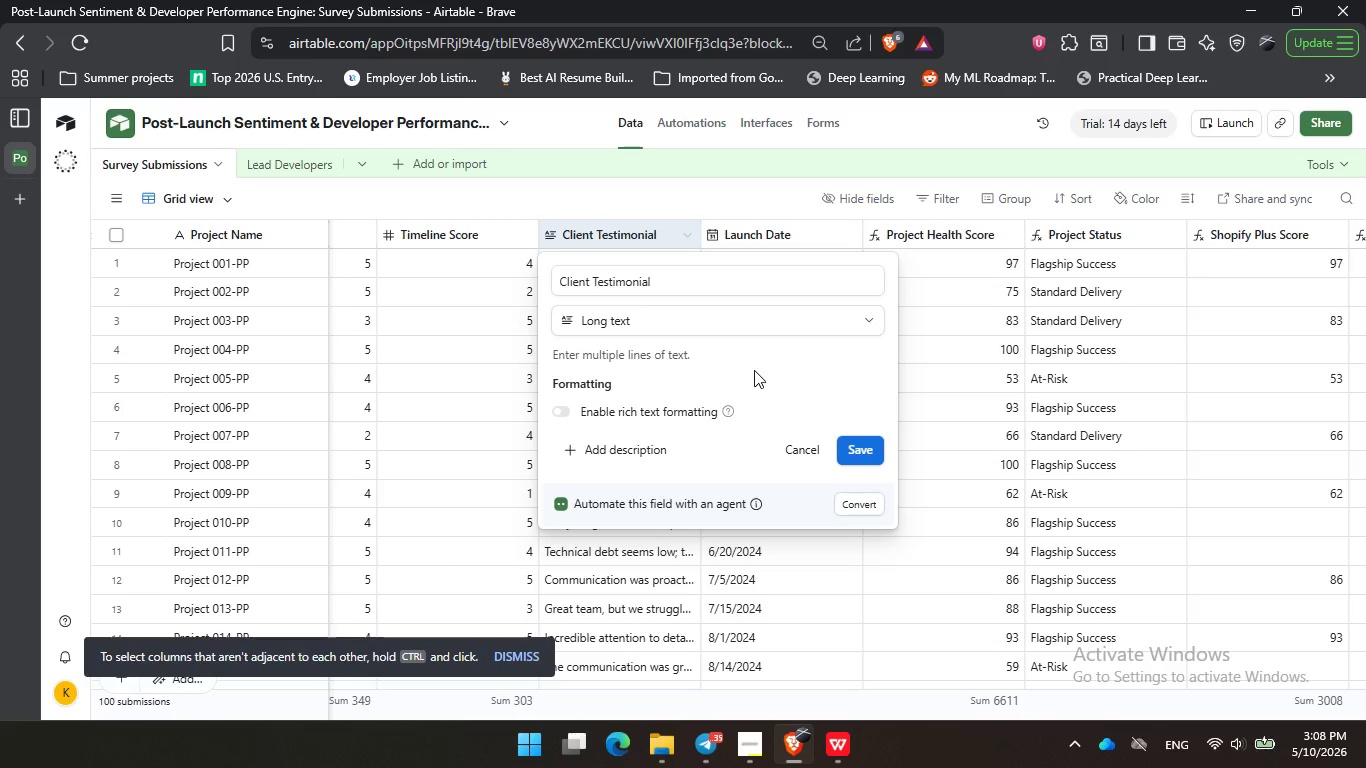 
double_click([859, 367])
 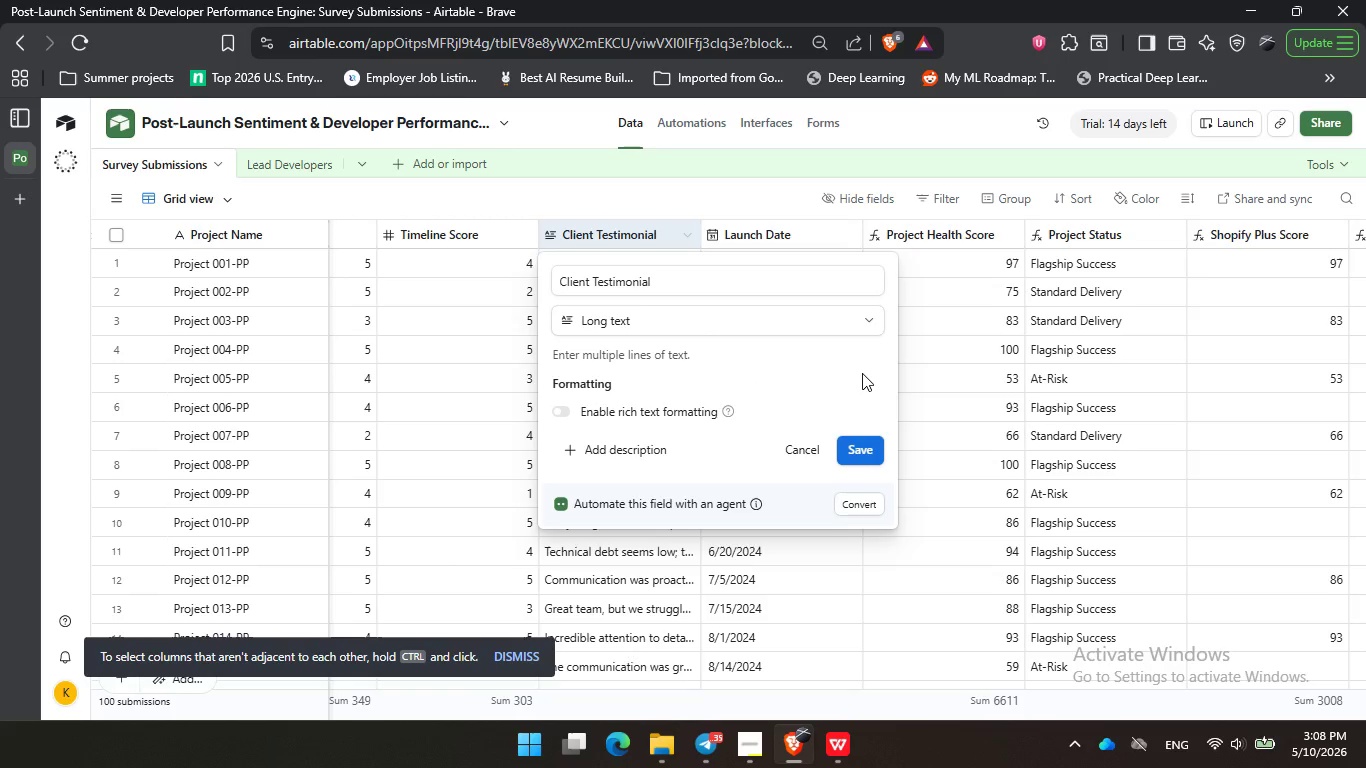 
triple_click([862, 373])
 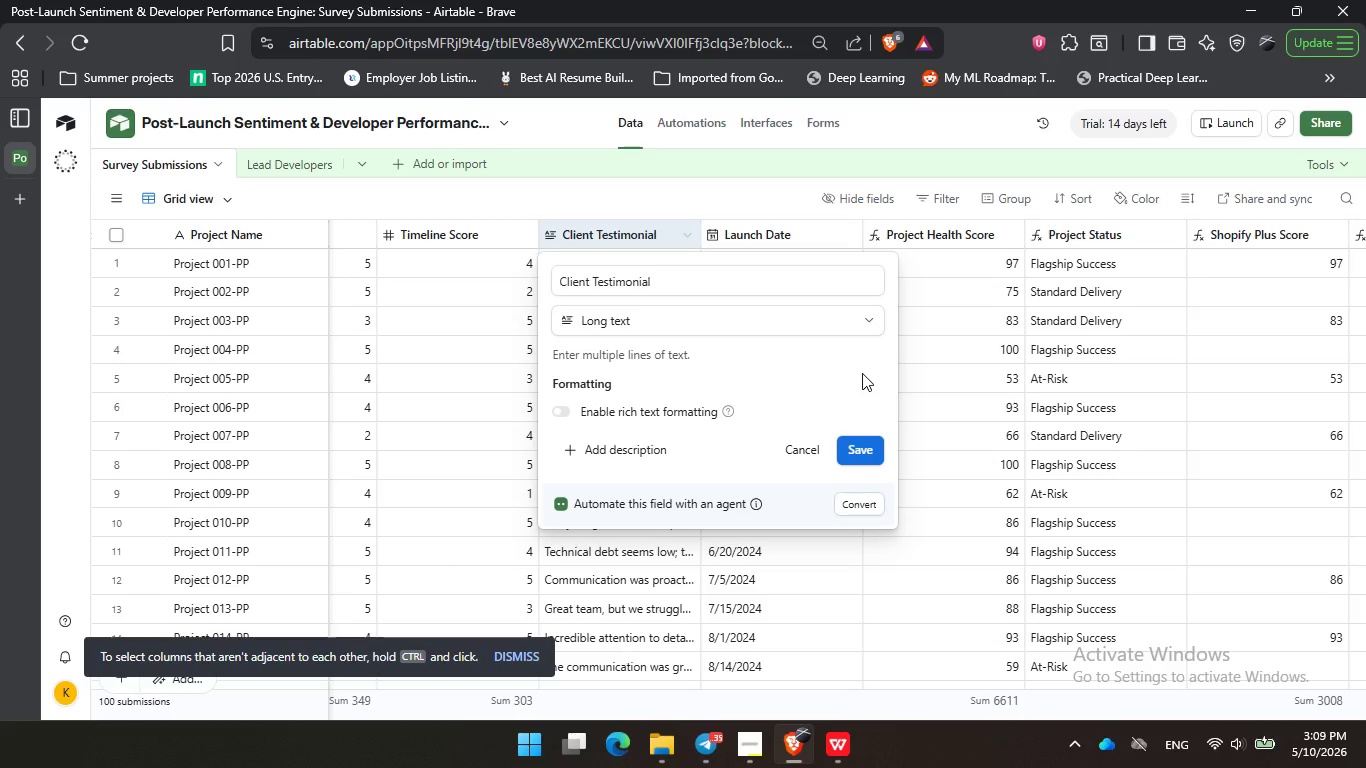 
wait(18.86)
 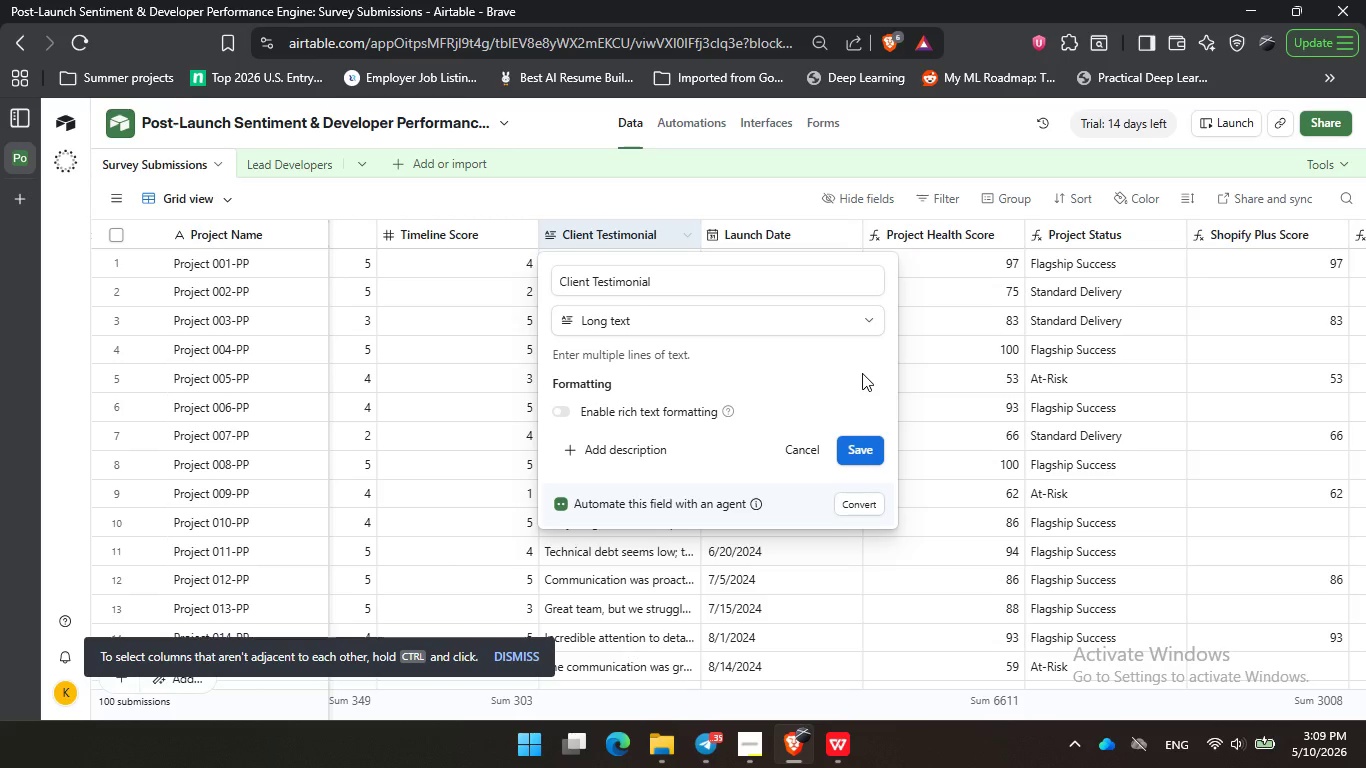 
left_click_drag(start_coordinate=[807, 370], to_coordinate=[821, 369])
 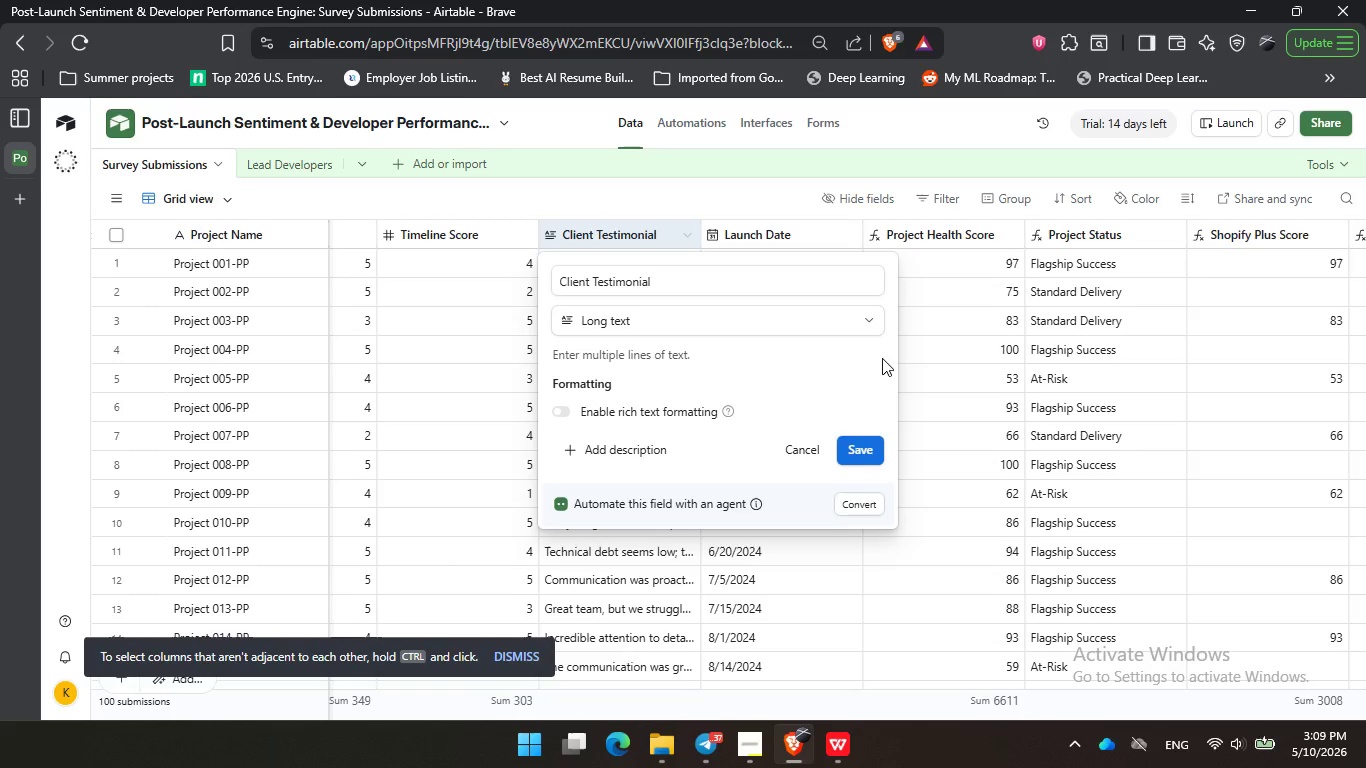 
triple_click([882, 358])
 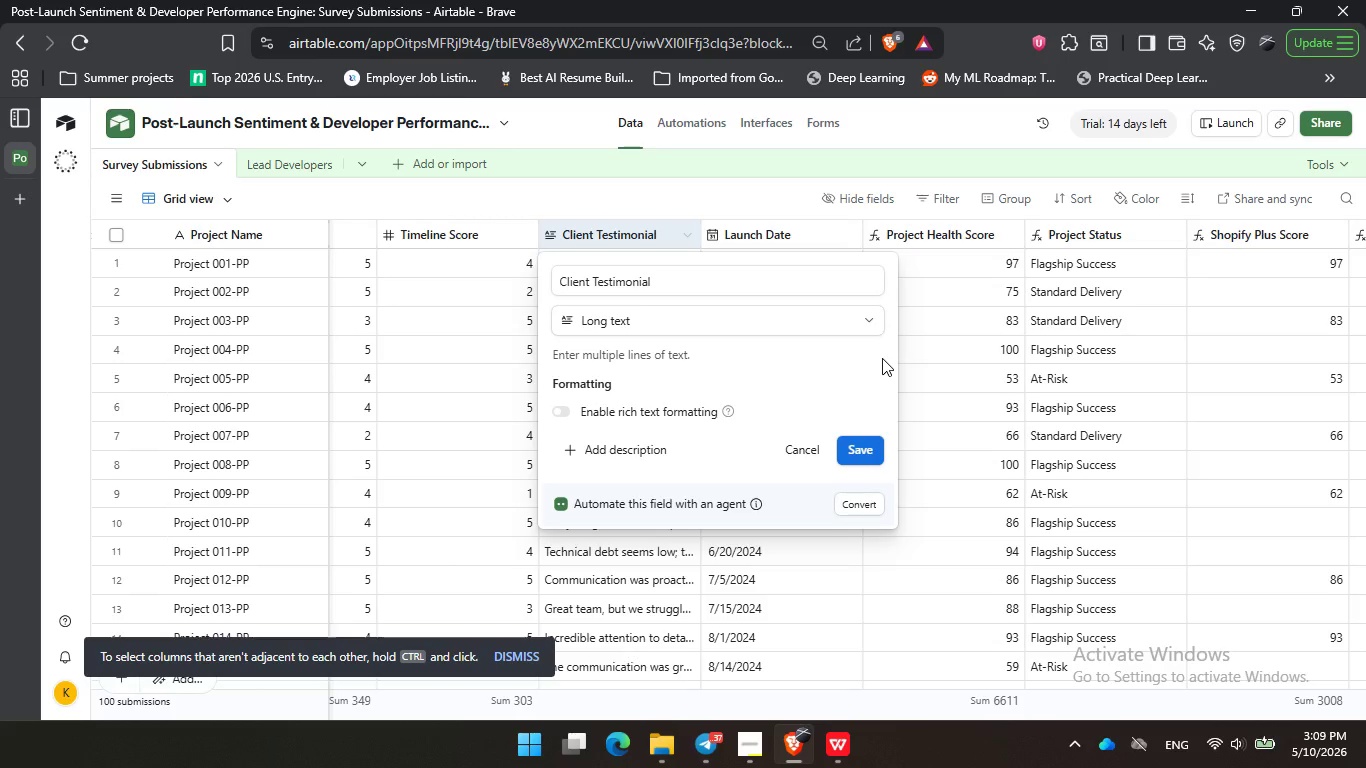 
wait(41.84)
 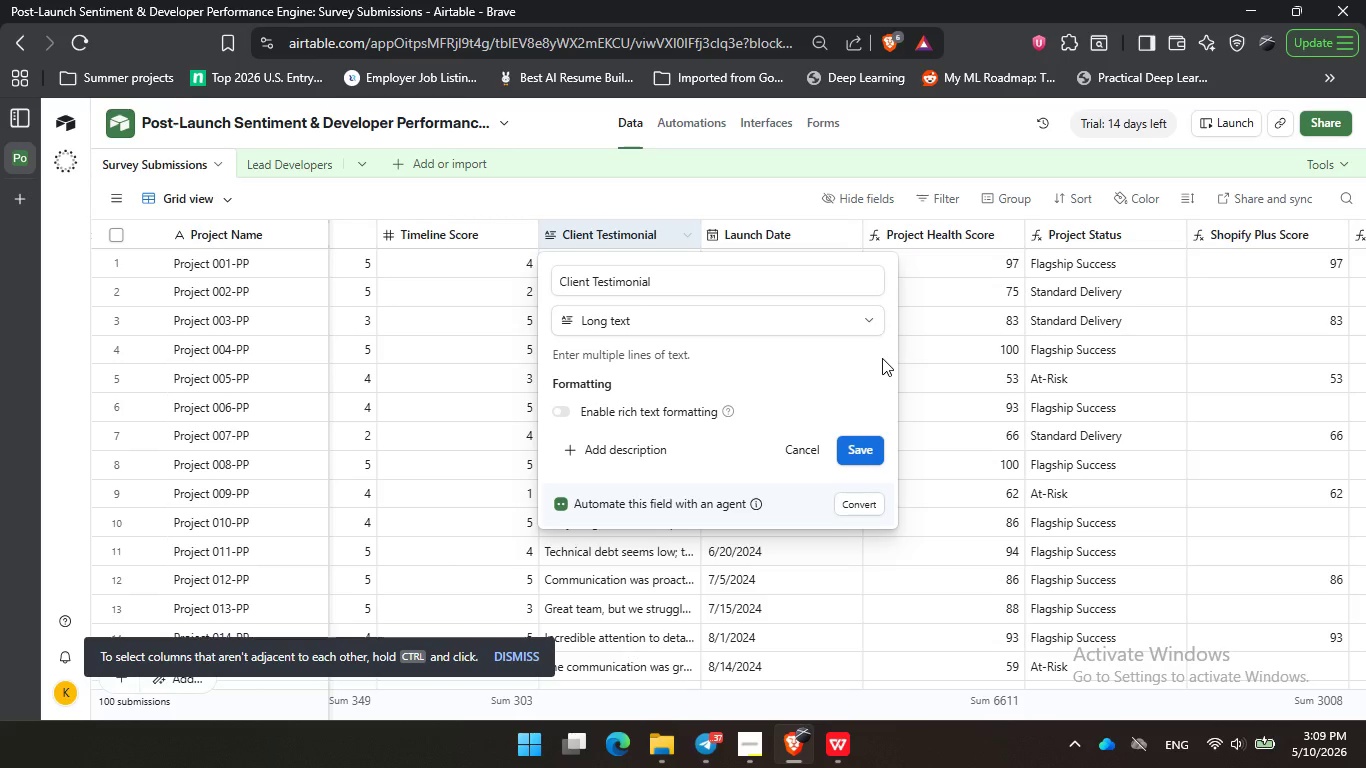 
double_click([786, 363])
 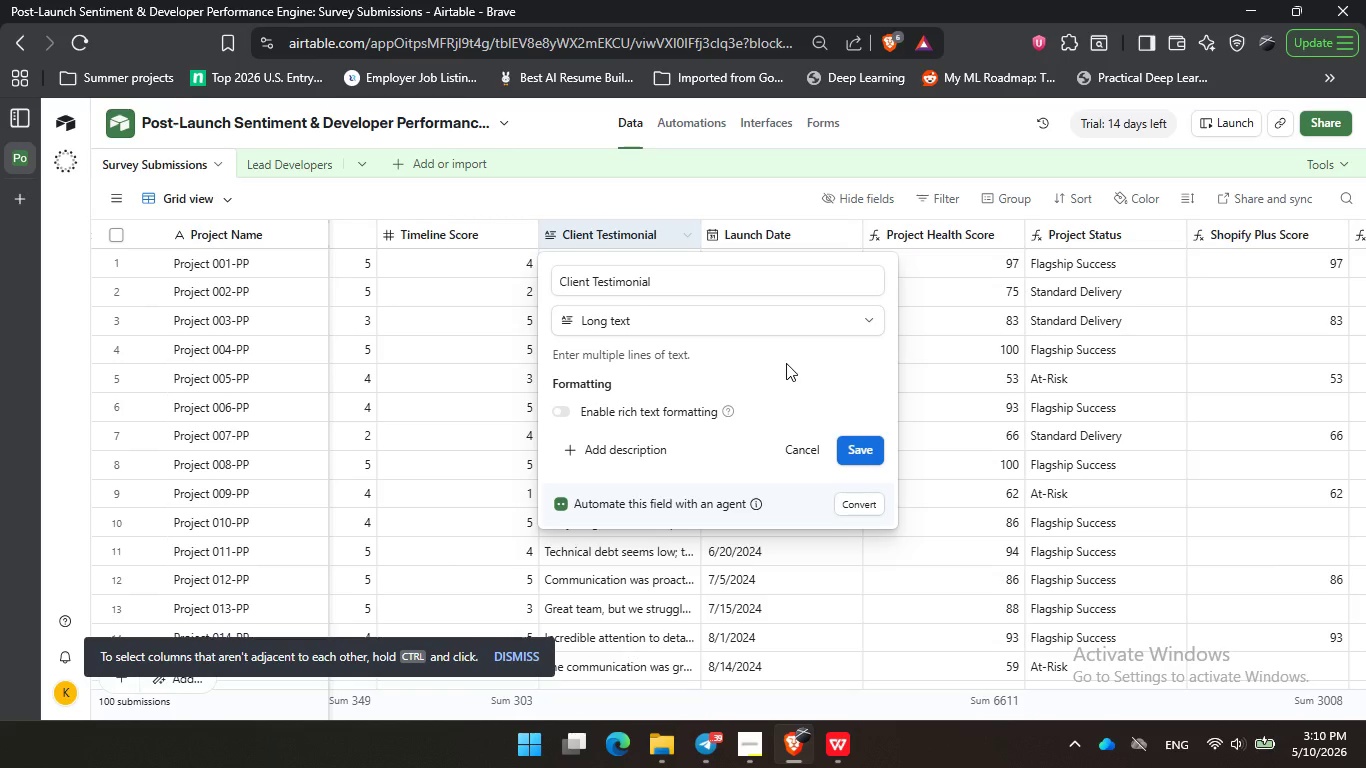 
wait(45.11)
 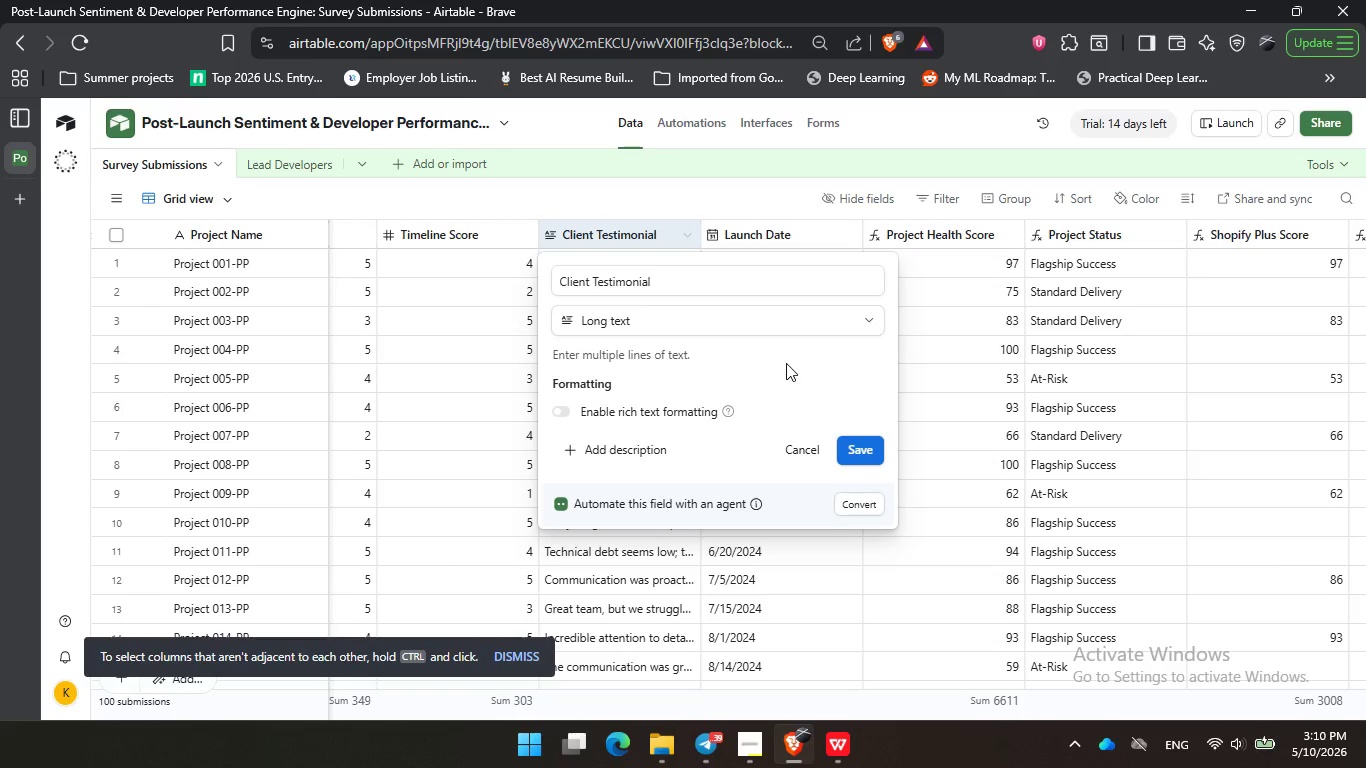 
double_click([788, 227])
 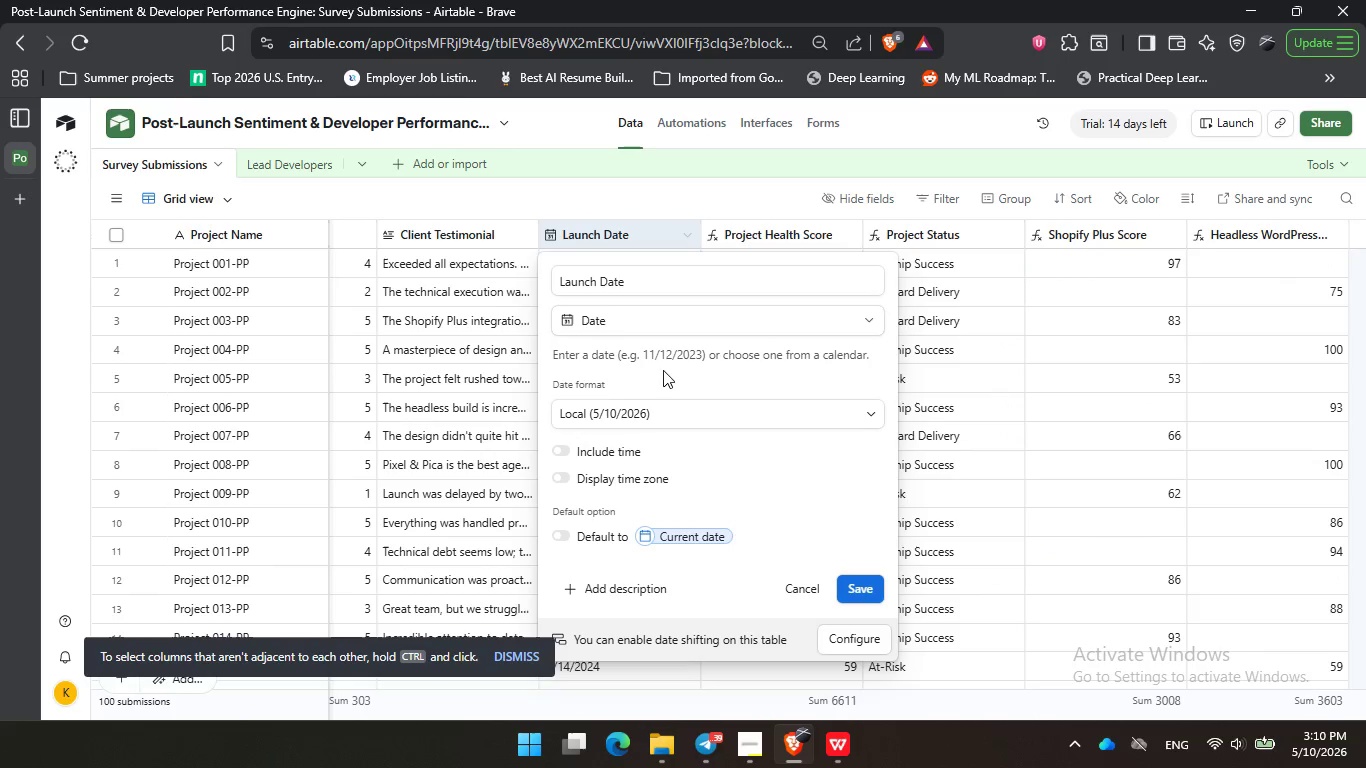 
left_click([663, 370])
 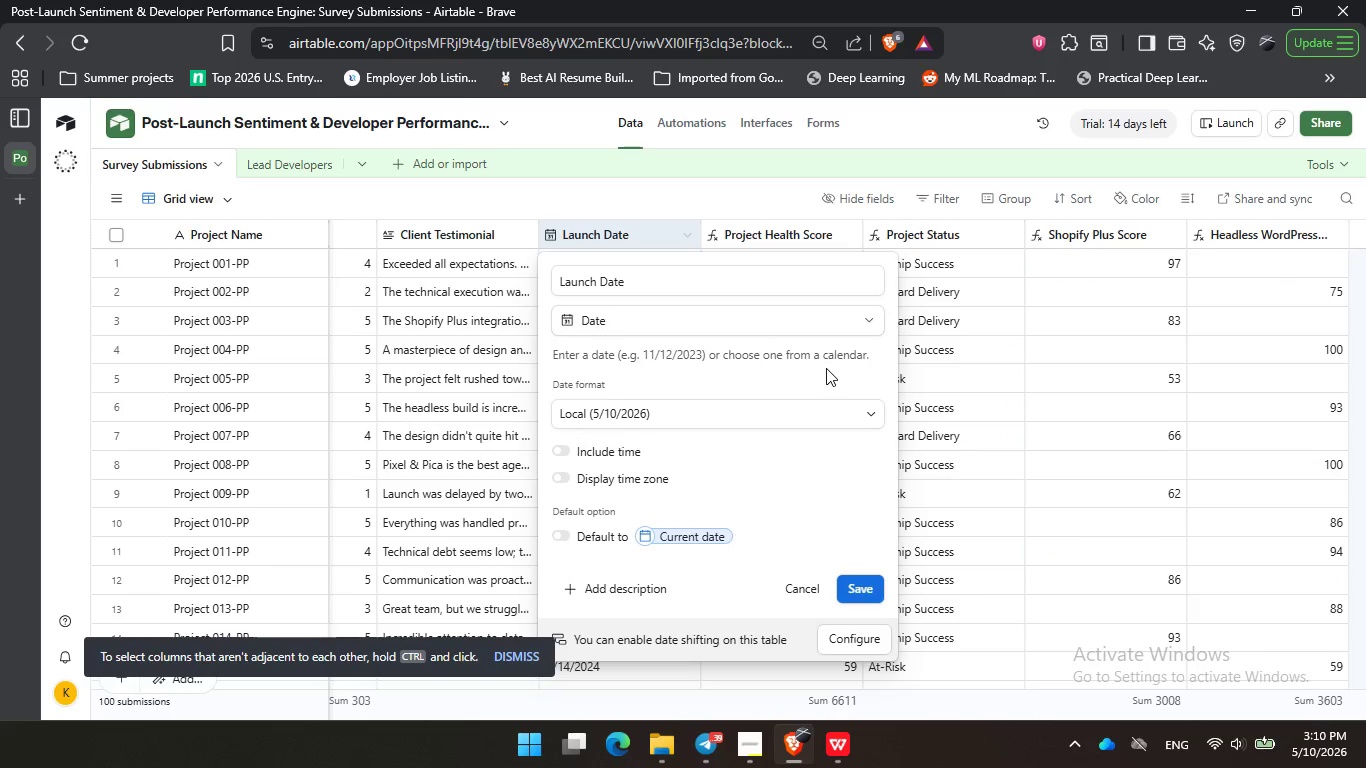 
left_click_drag(start_coordinate=[702, 373], to_coordinate=[724, 373])
 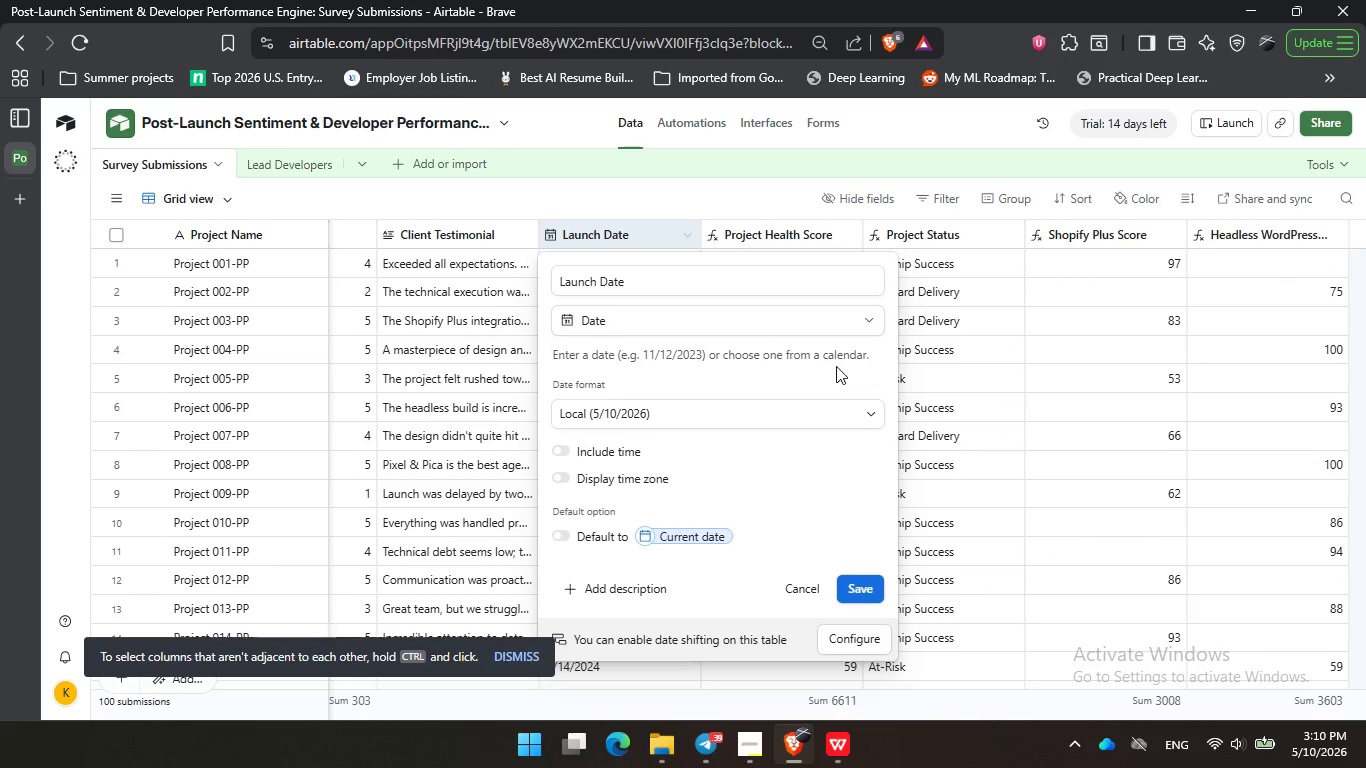 
wait(29.47)
 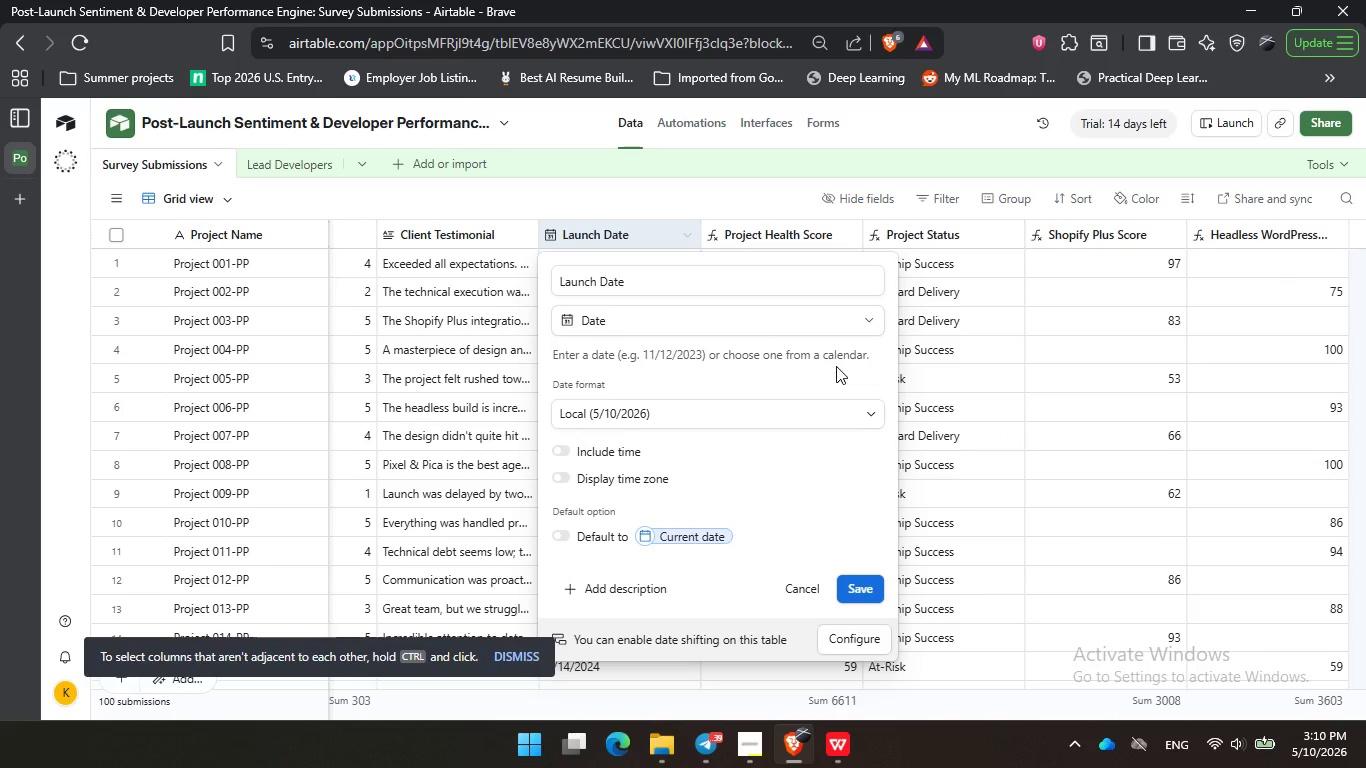 
left_click([695, 373])
 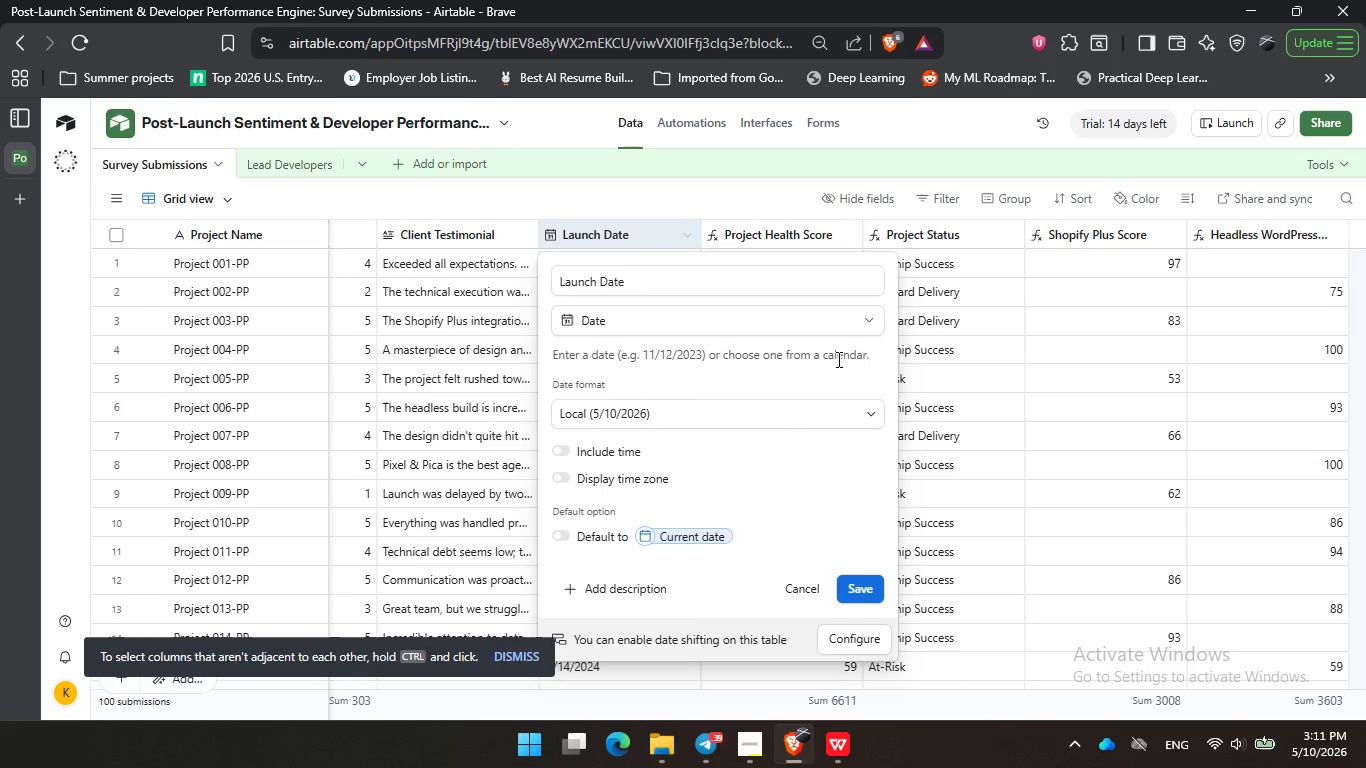 
triple_click([837, 359])
 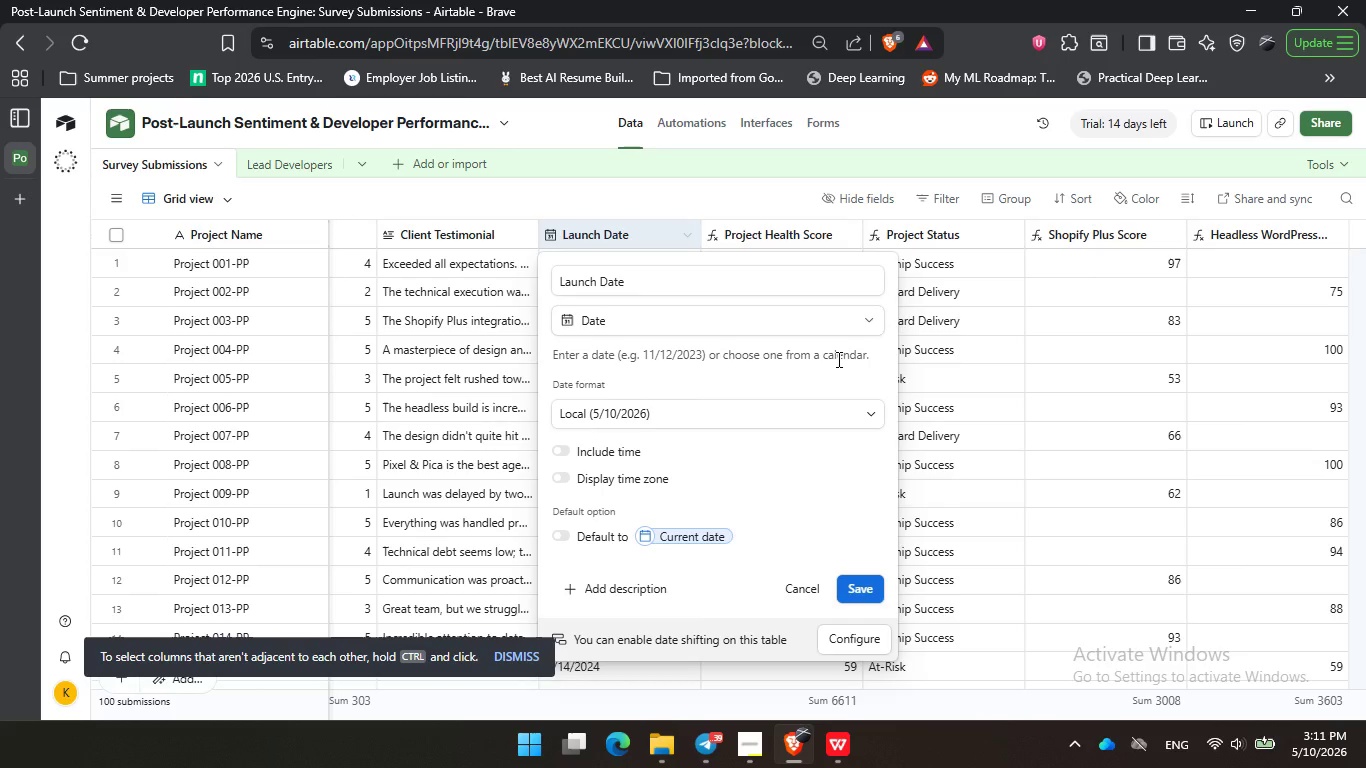 
wait(24.69)
 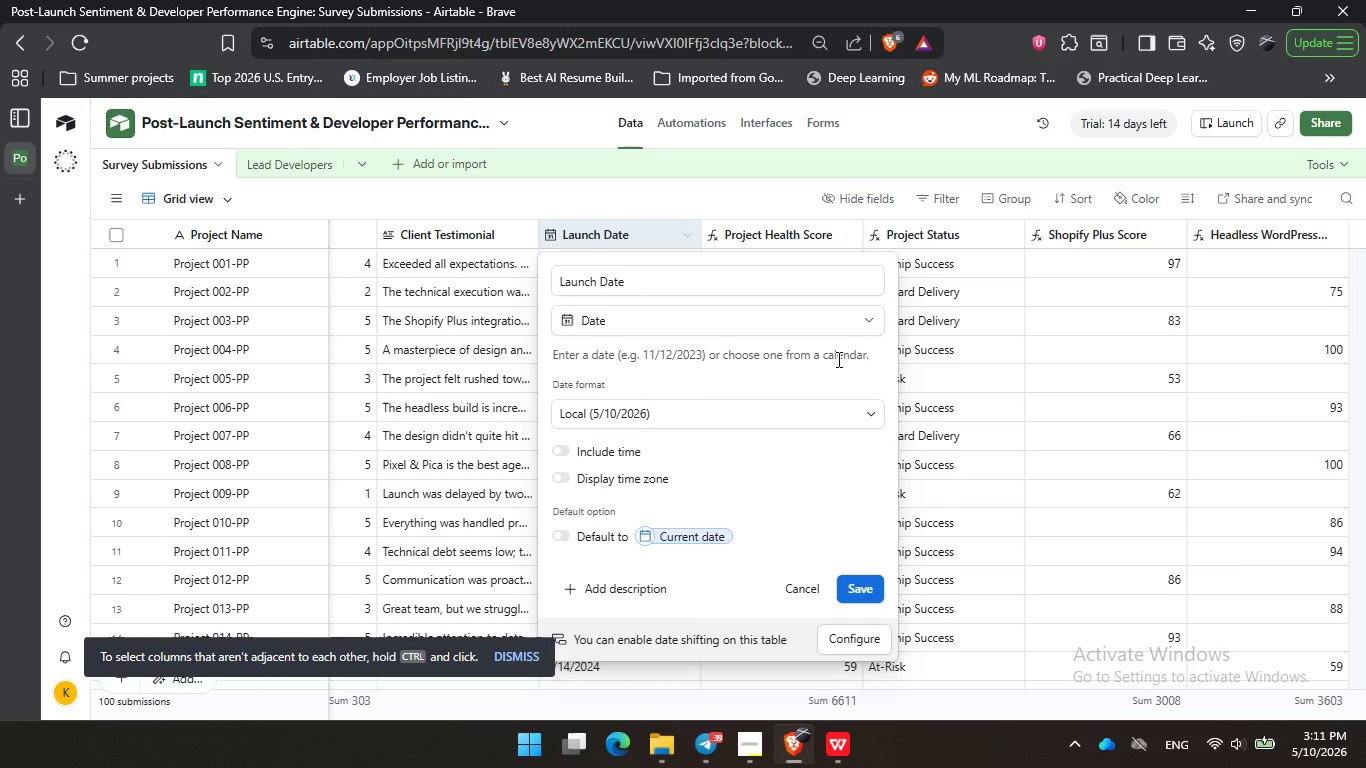 
left_click([838, 357])
 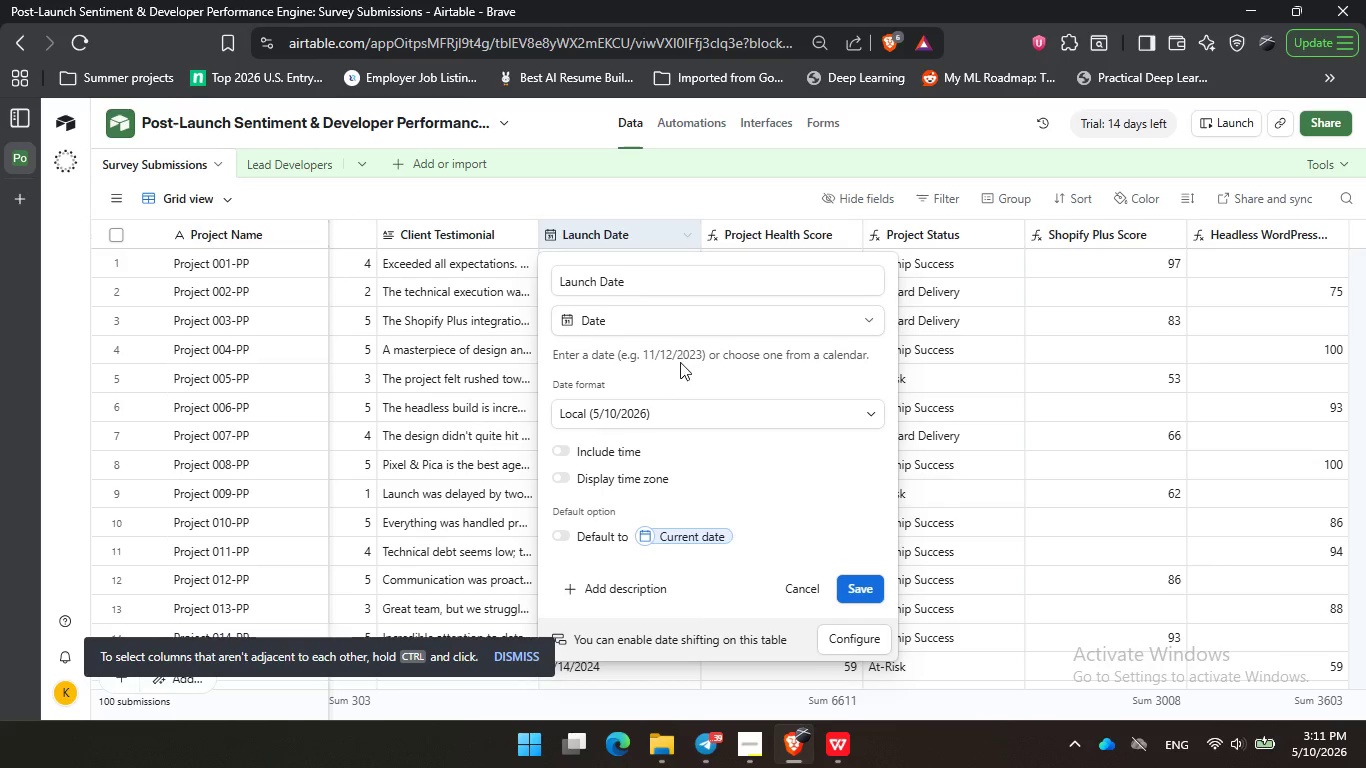 
double_click([695, 339])
 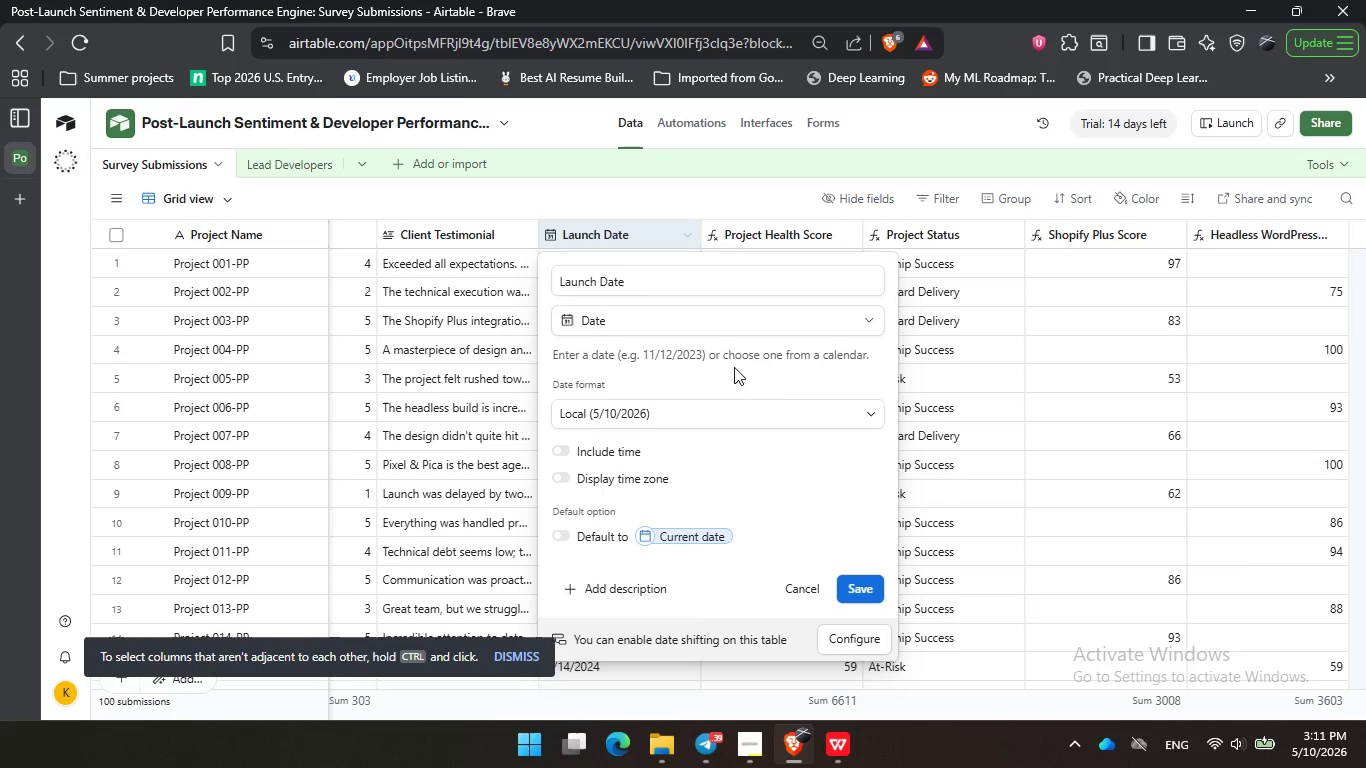 
triple_click([680, 363])
 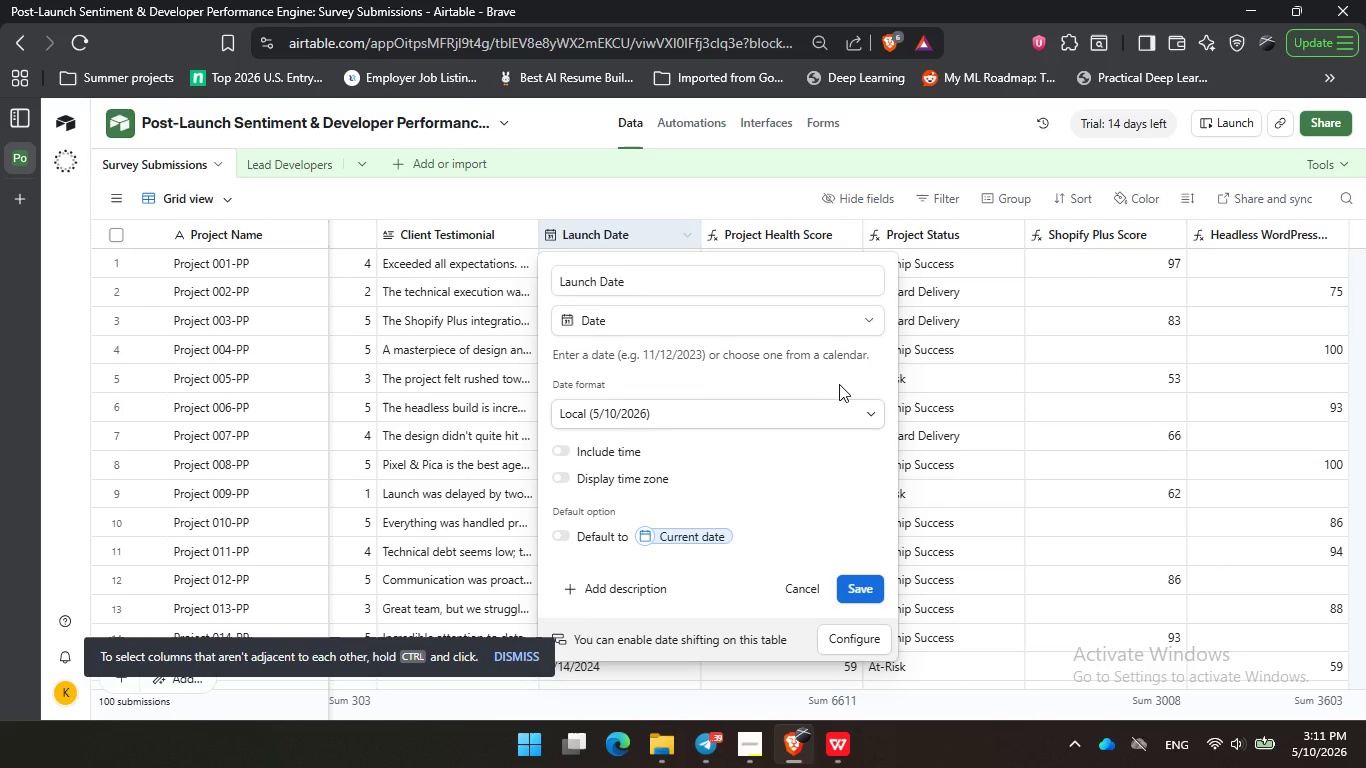 
left_click_drag(start_coordinate=[732, 366], to_coordinate=[738, 370])
 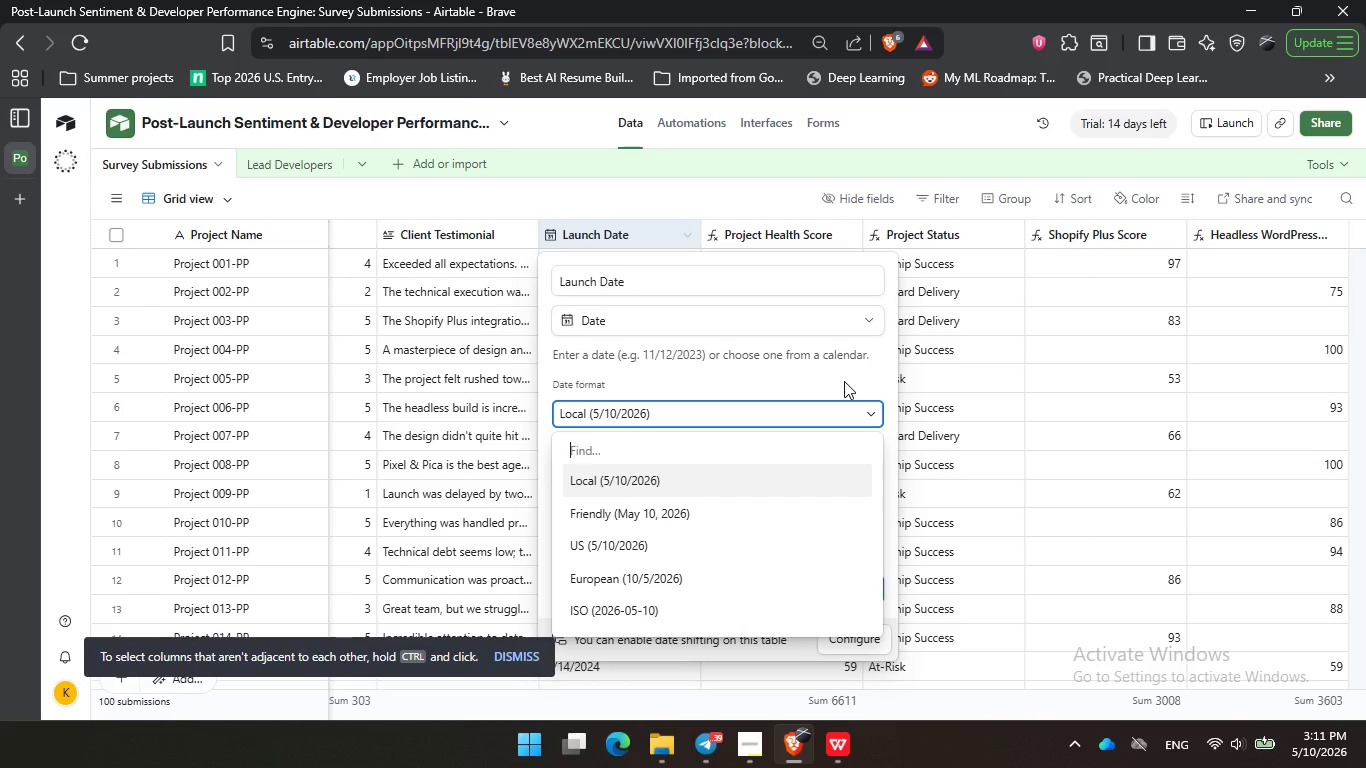 
triple_click([842, 382])
 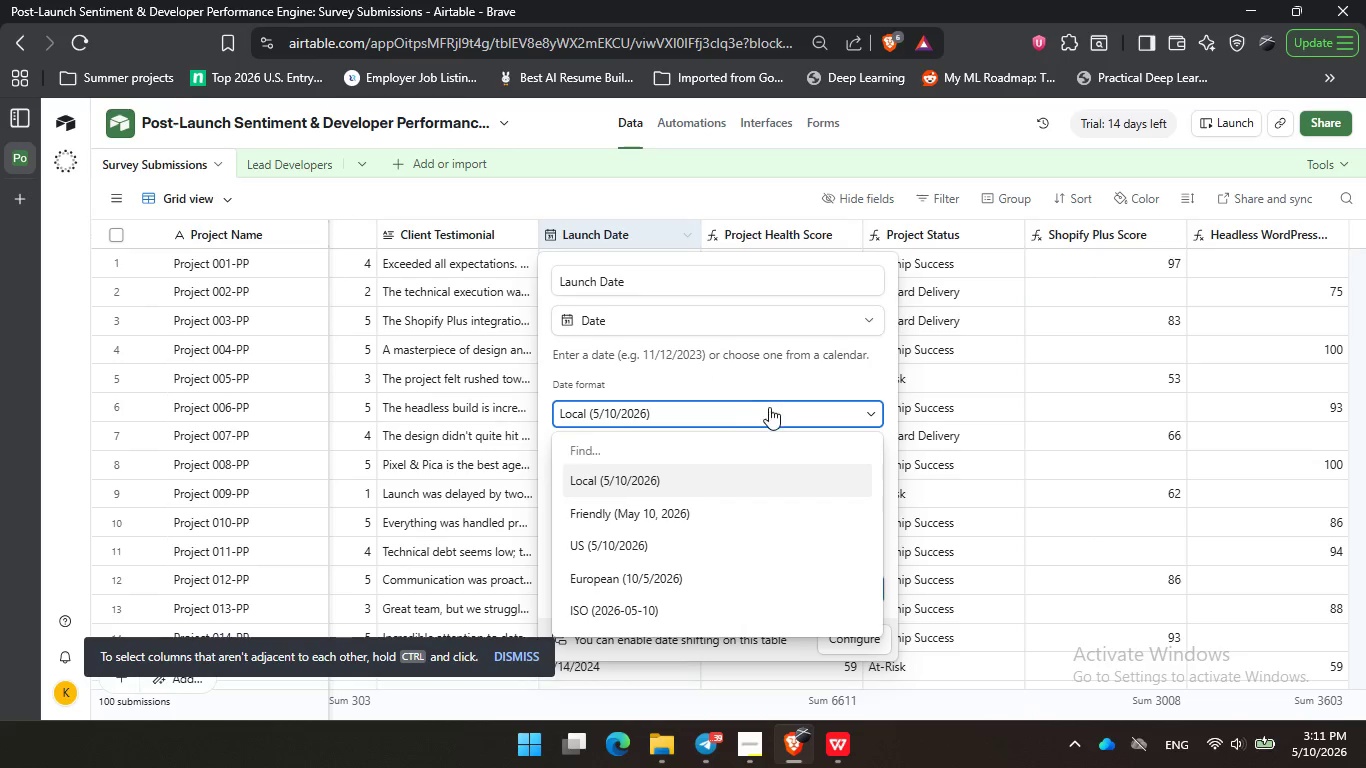 
left_click([770, 407])
 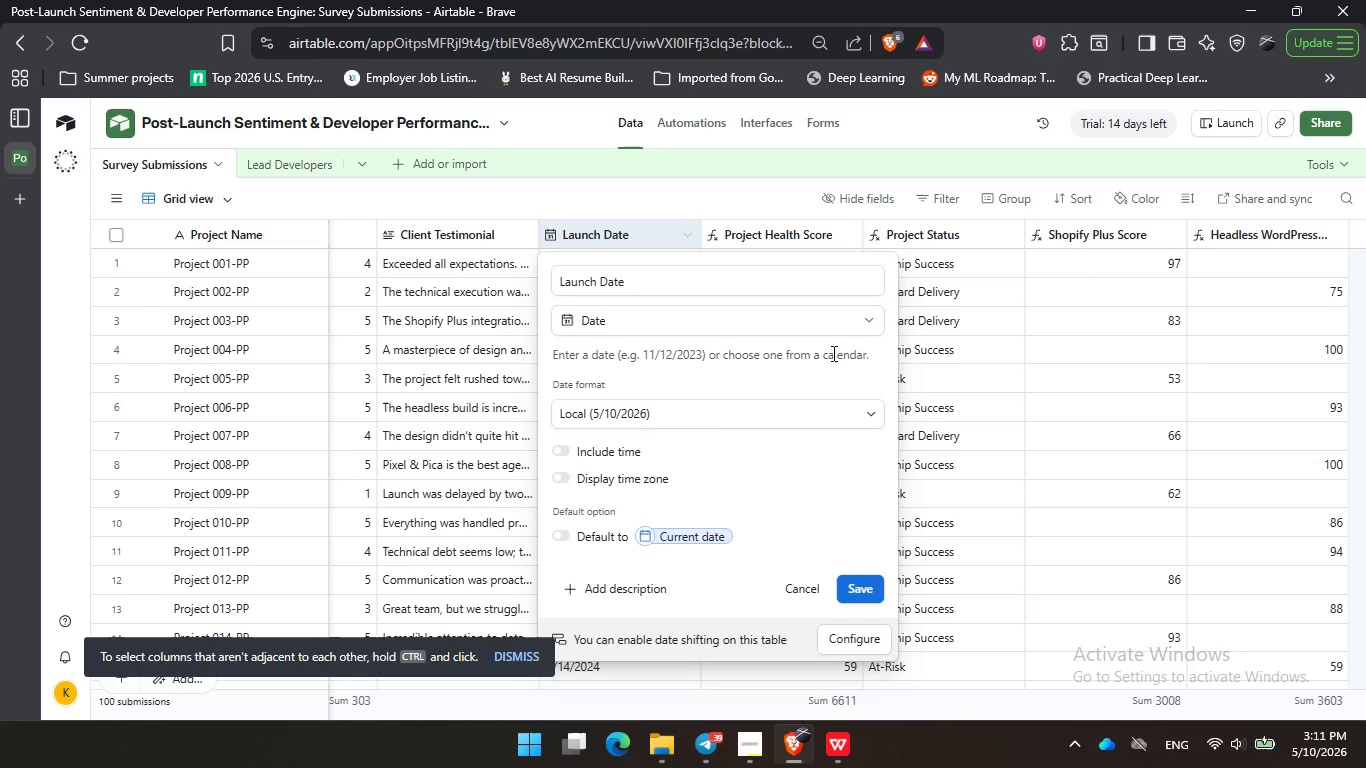 
double_click([832, 353])
 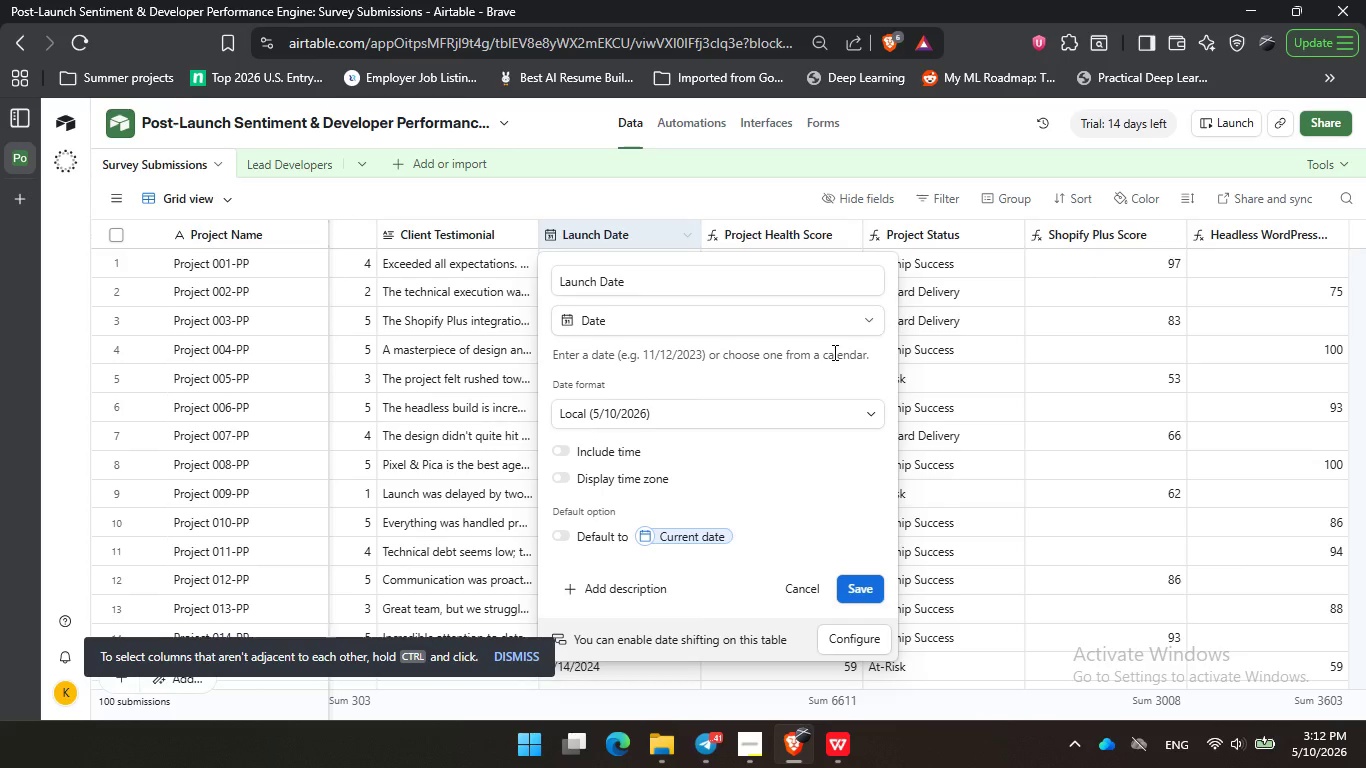 
wait(35.44)
 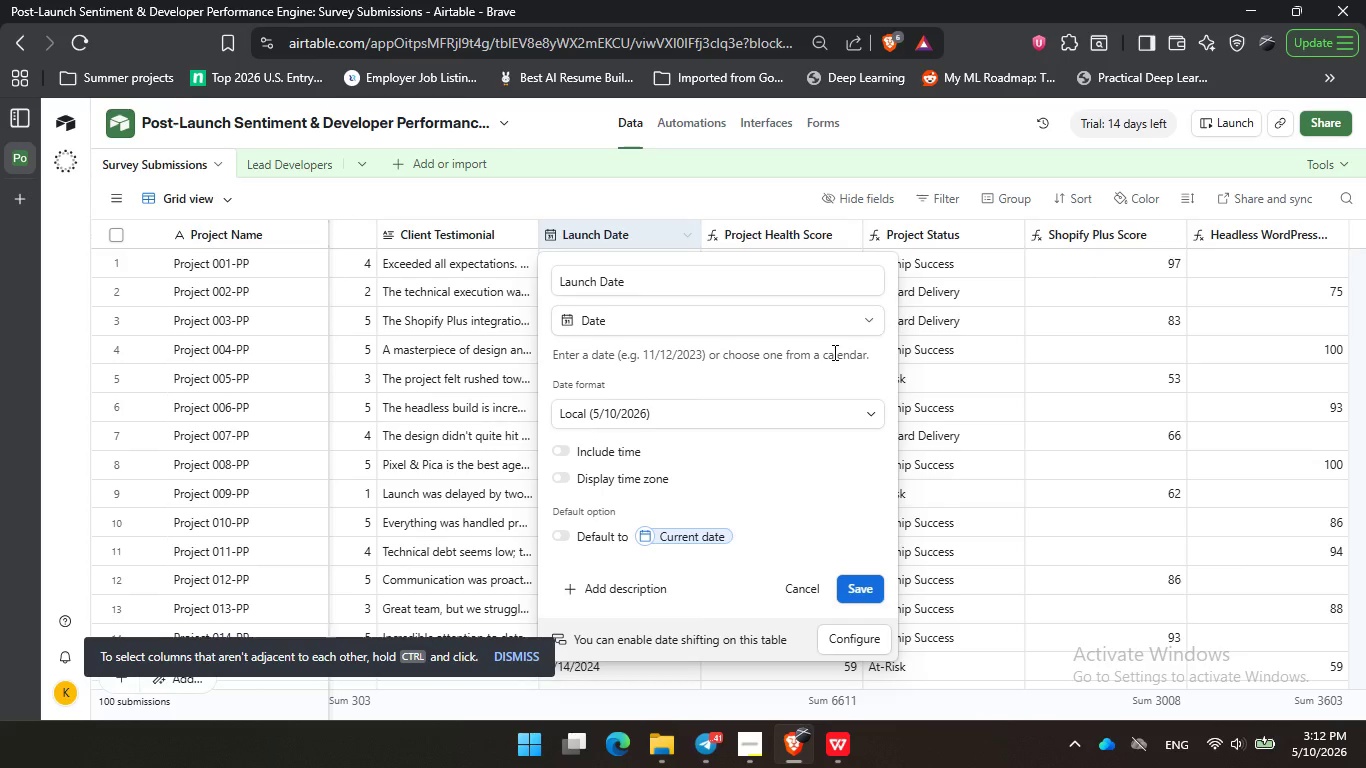 
left_click([749, 479])
 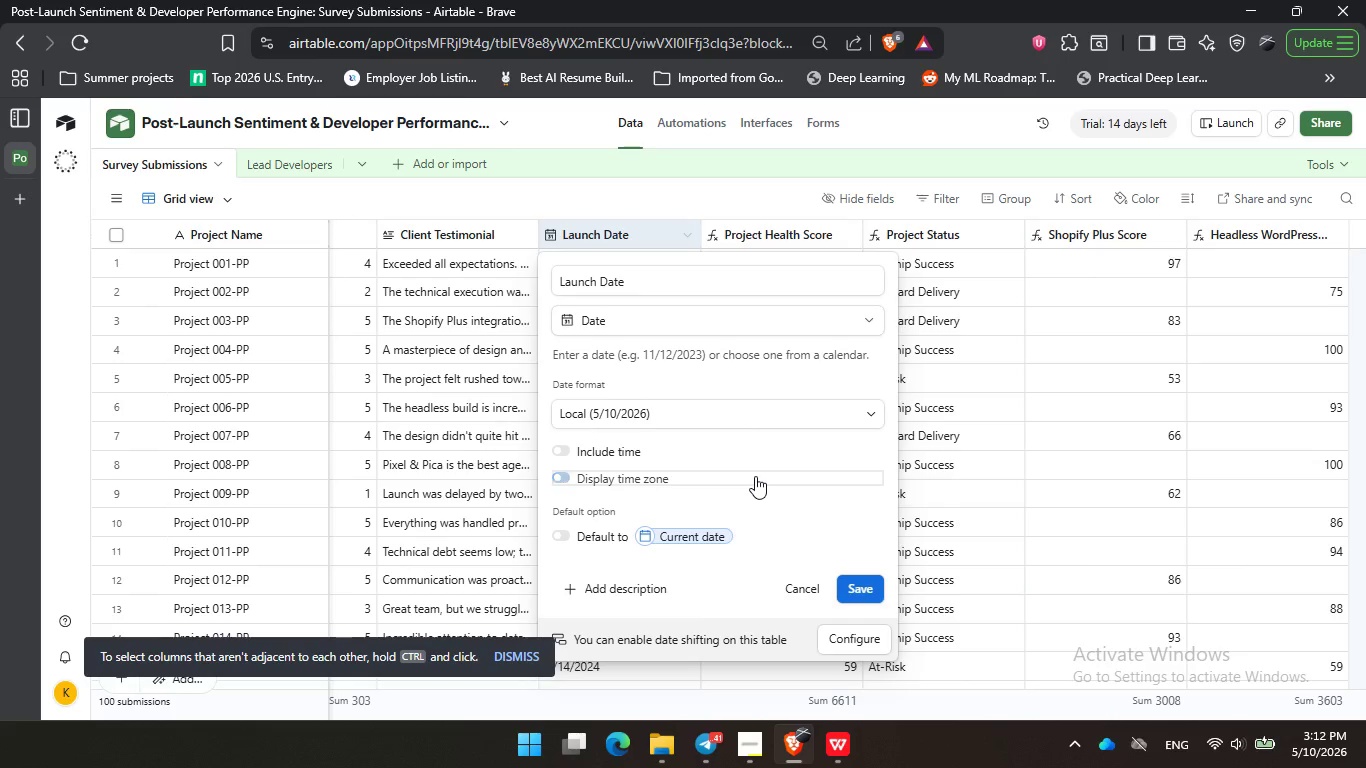 
left_click([755, 476])
 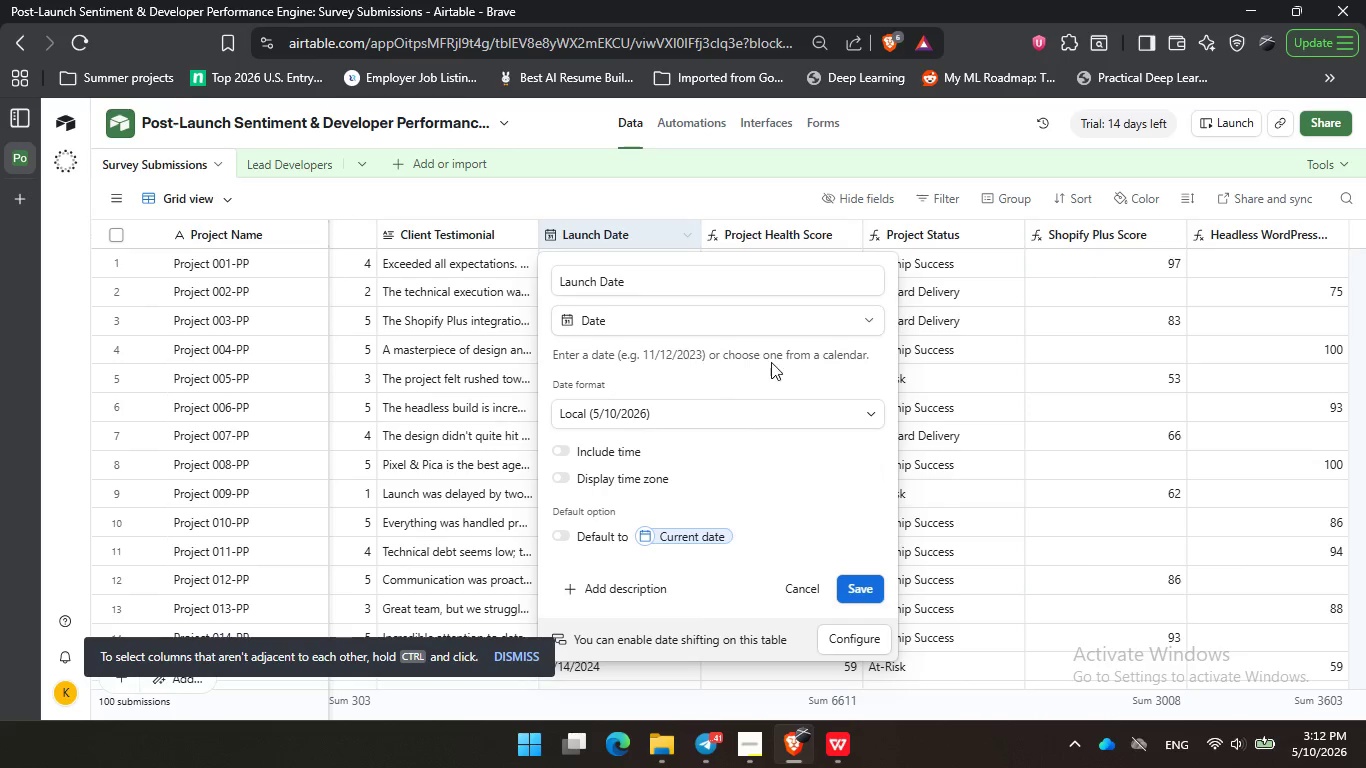 
left_click([681, 358])
 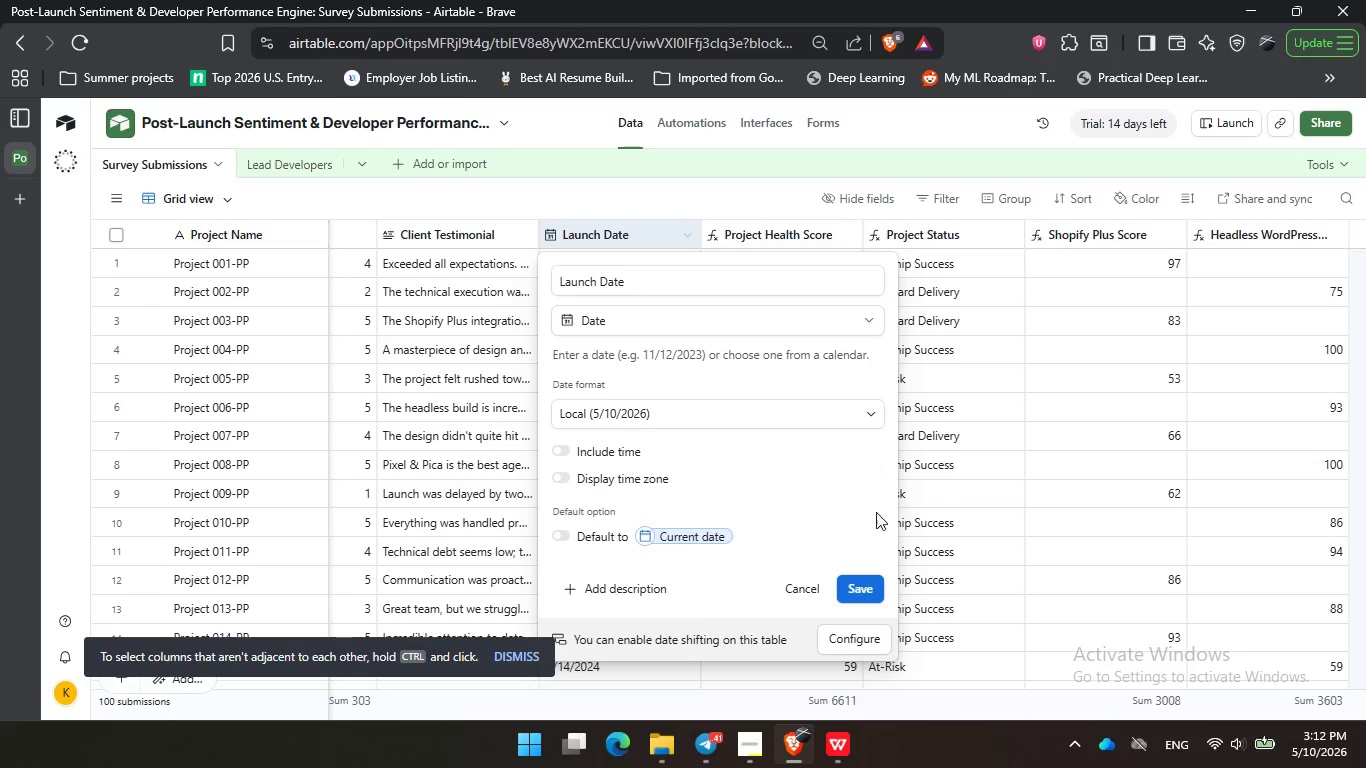 
triple_click([832, 362])
 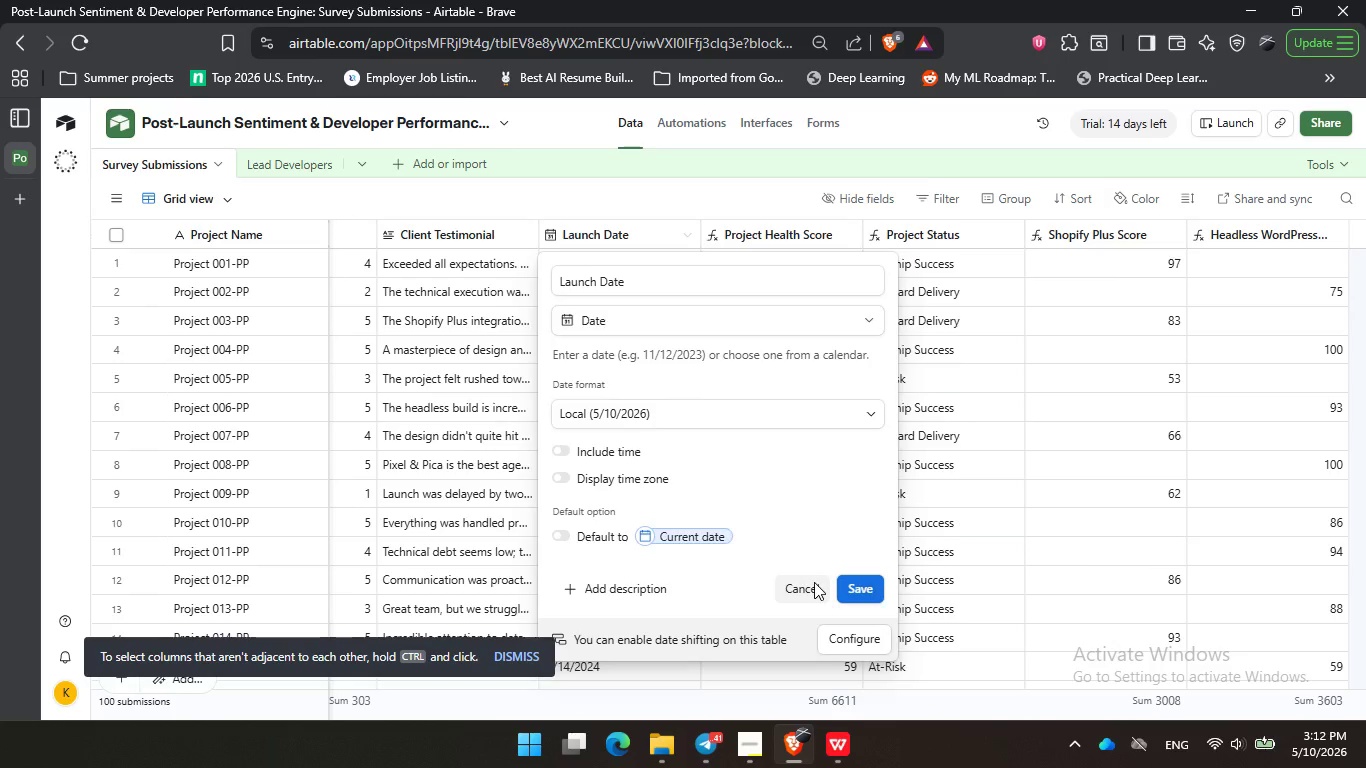 
left_click([815, 584])
 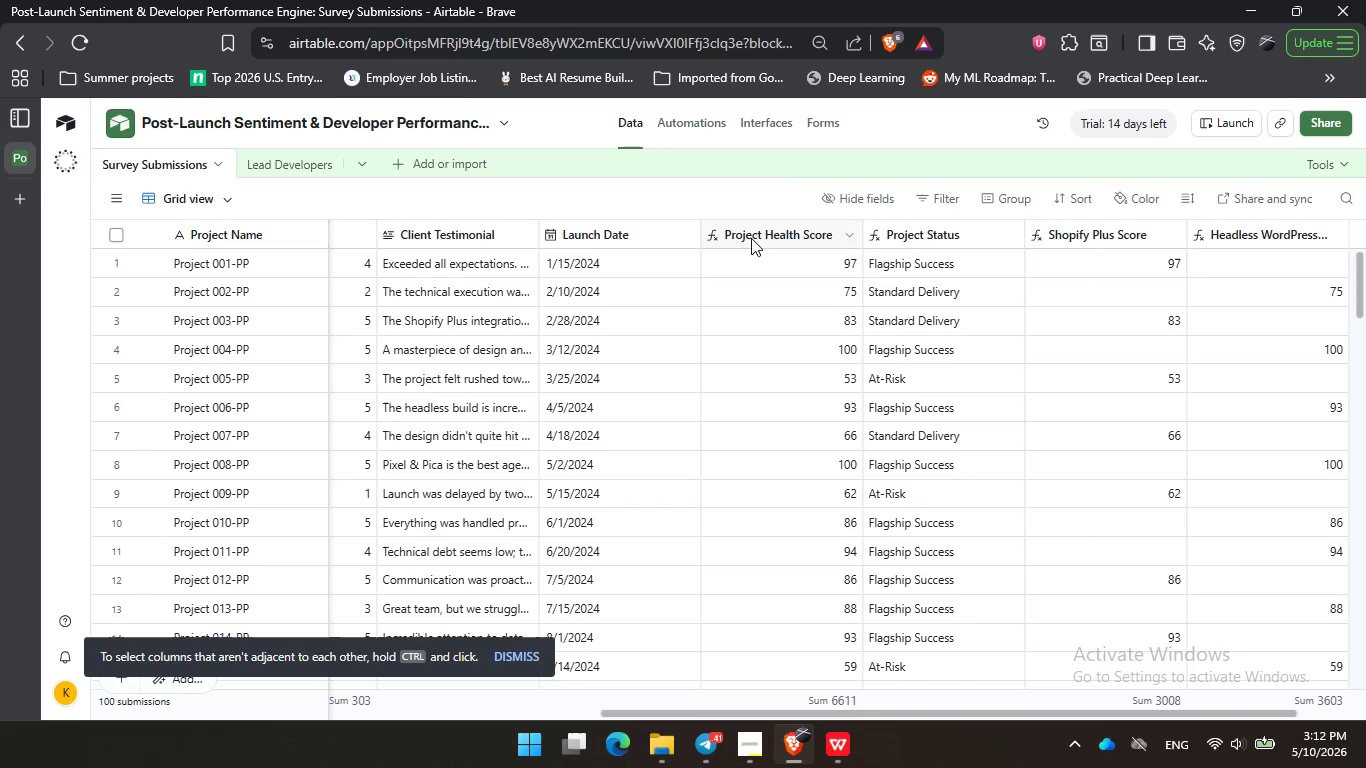 
double_click([758, 232])
 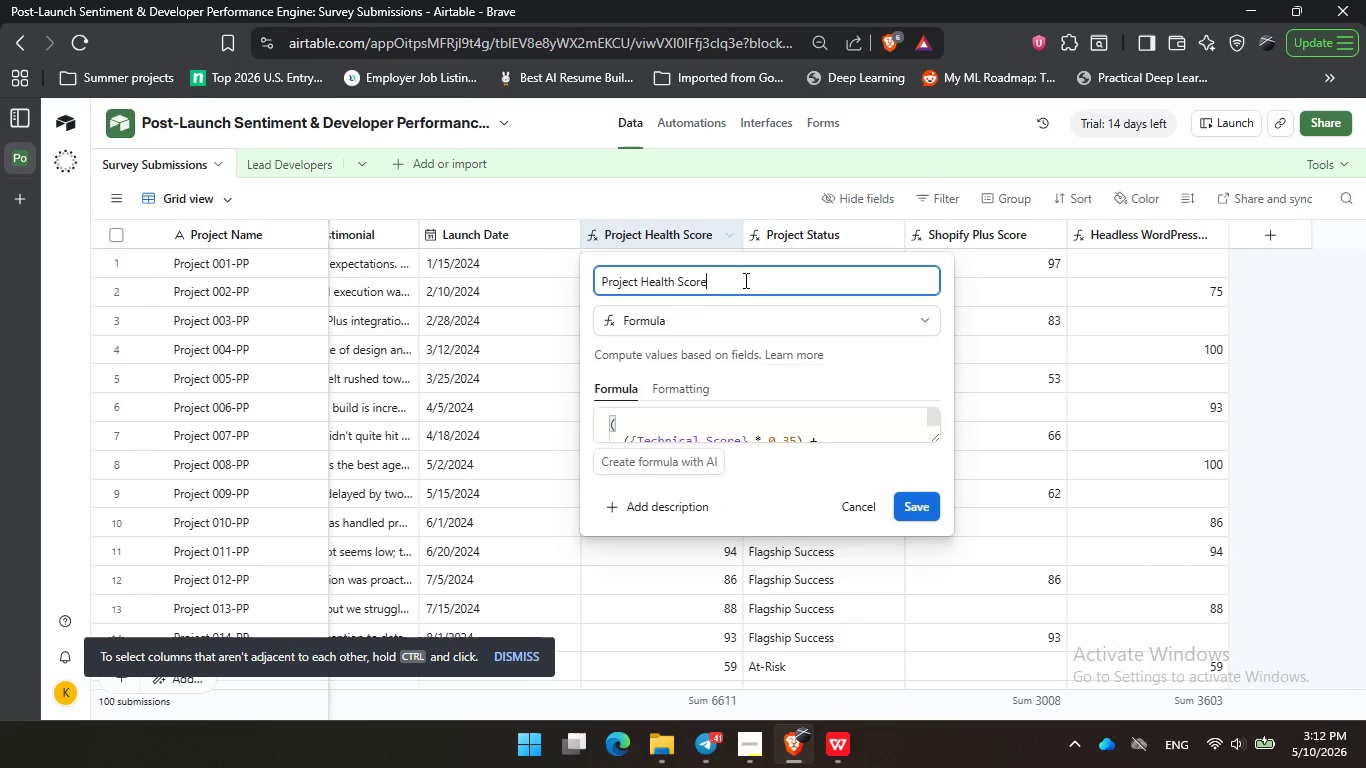 
left_click([744, 280])
 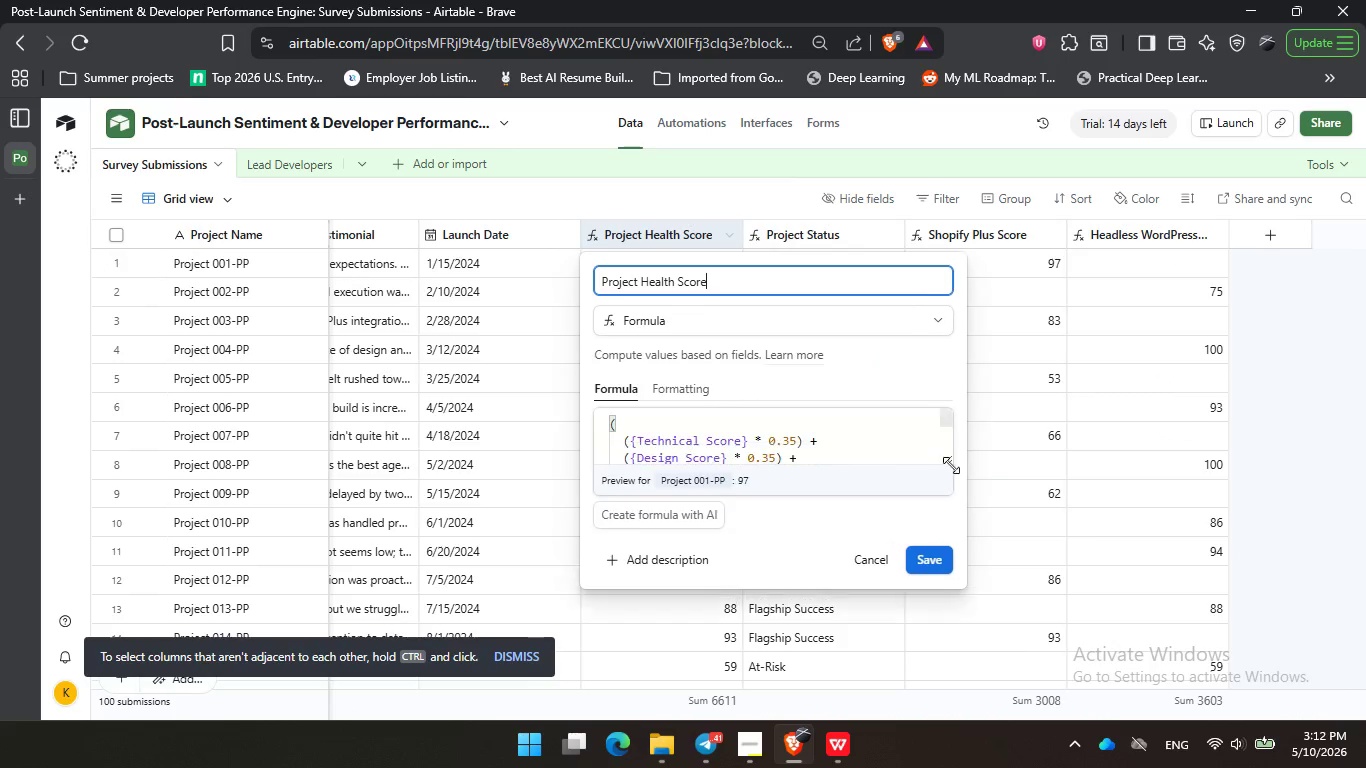 
left_click_drag(start_coordinate=[934, 436], to_coordinate=[1019, 607])
 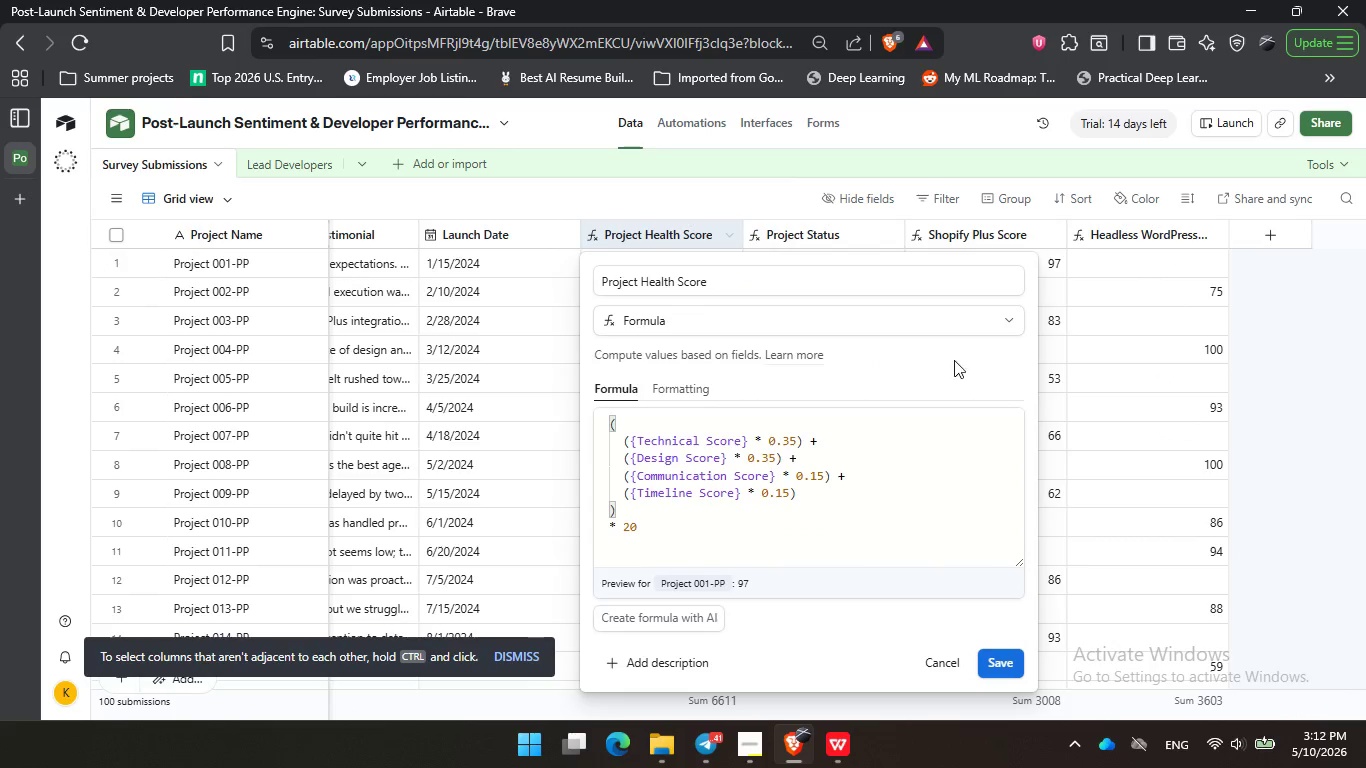 
double_click([917, 368])
 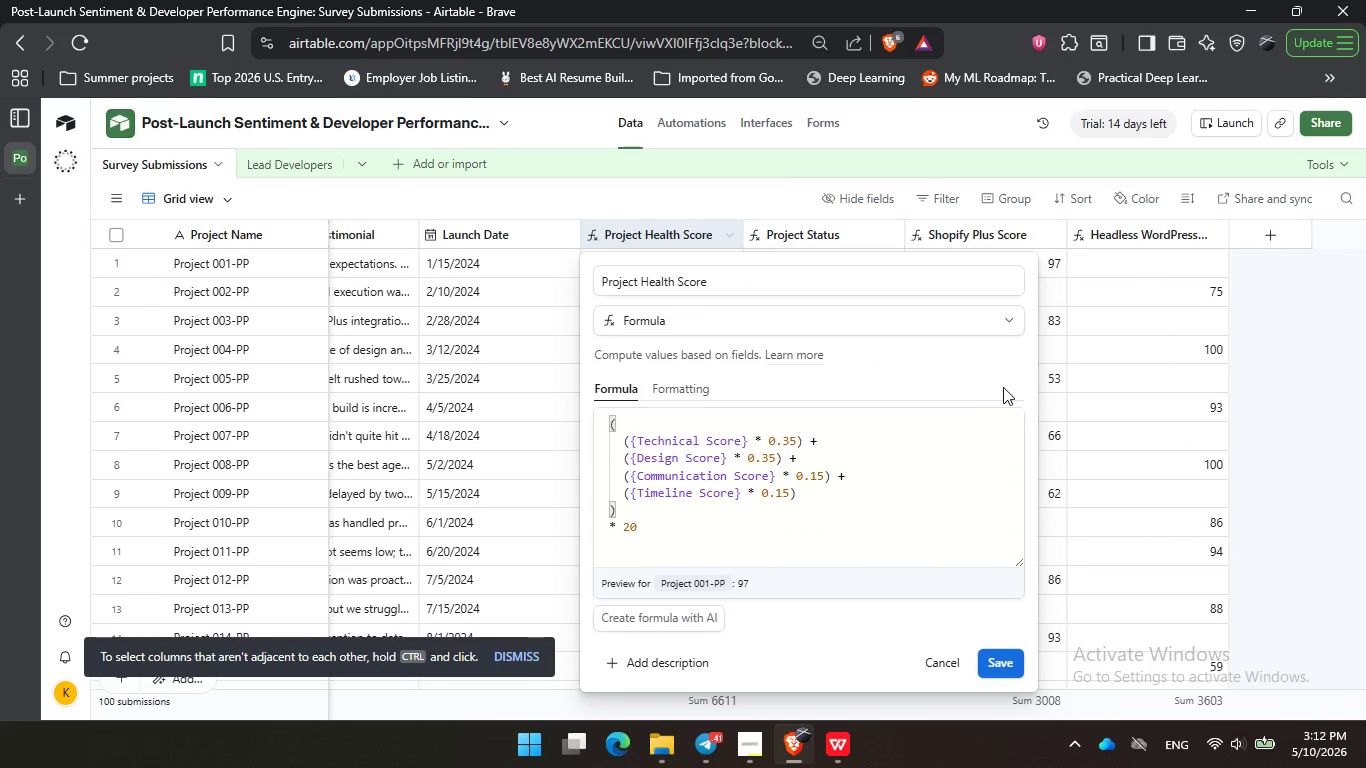 
triple_click([955, 358])
 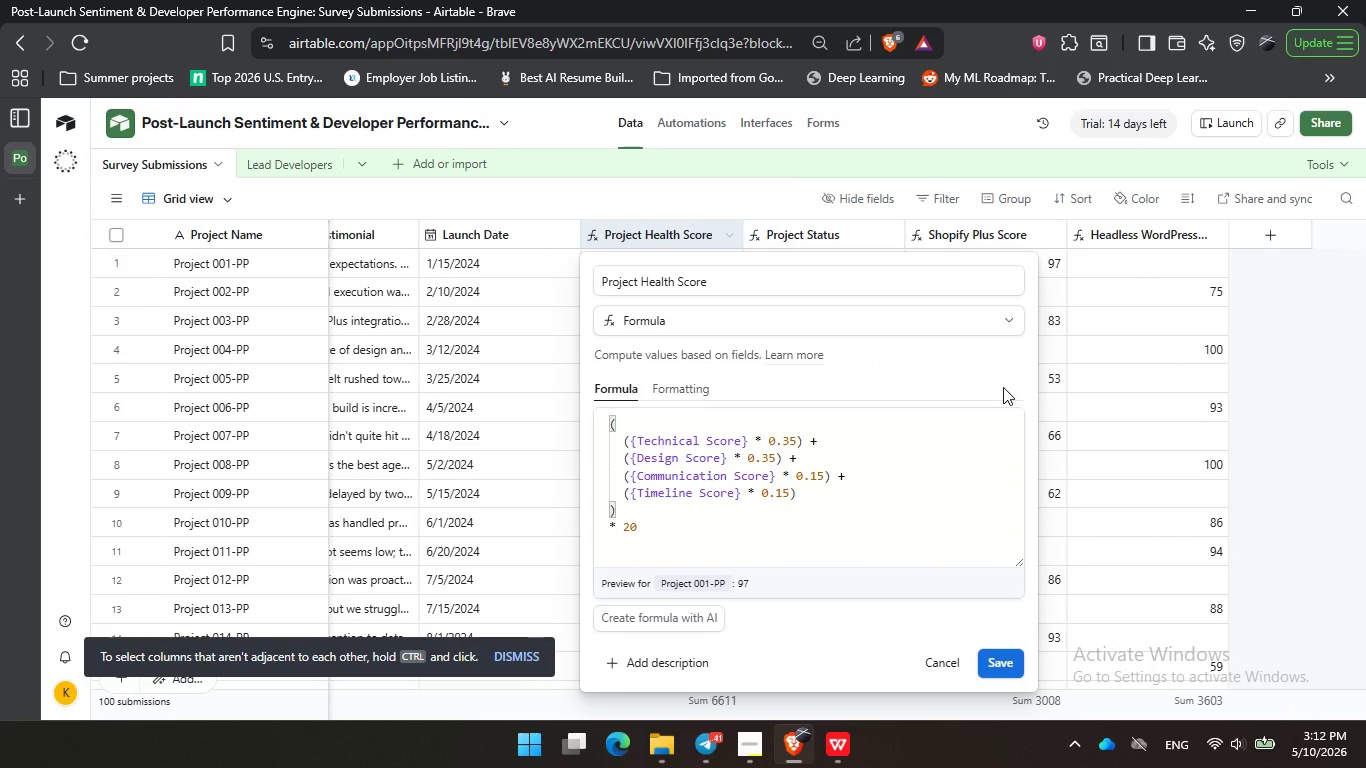 
triple_click([1003, 387])
 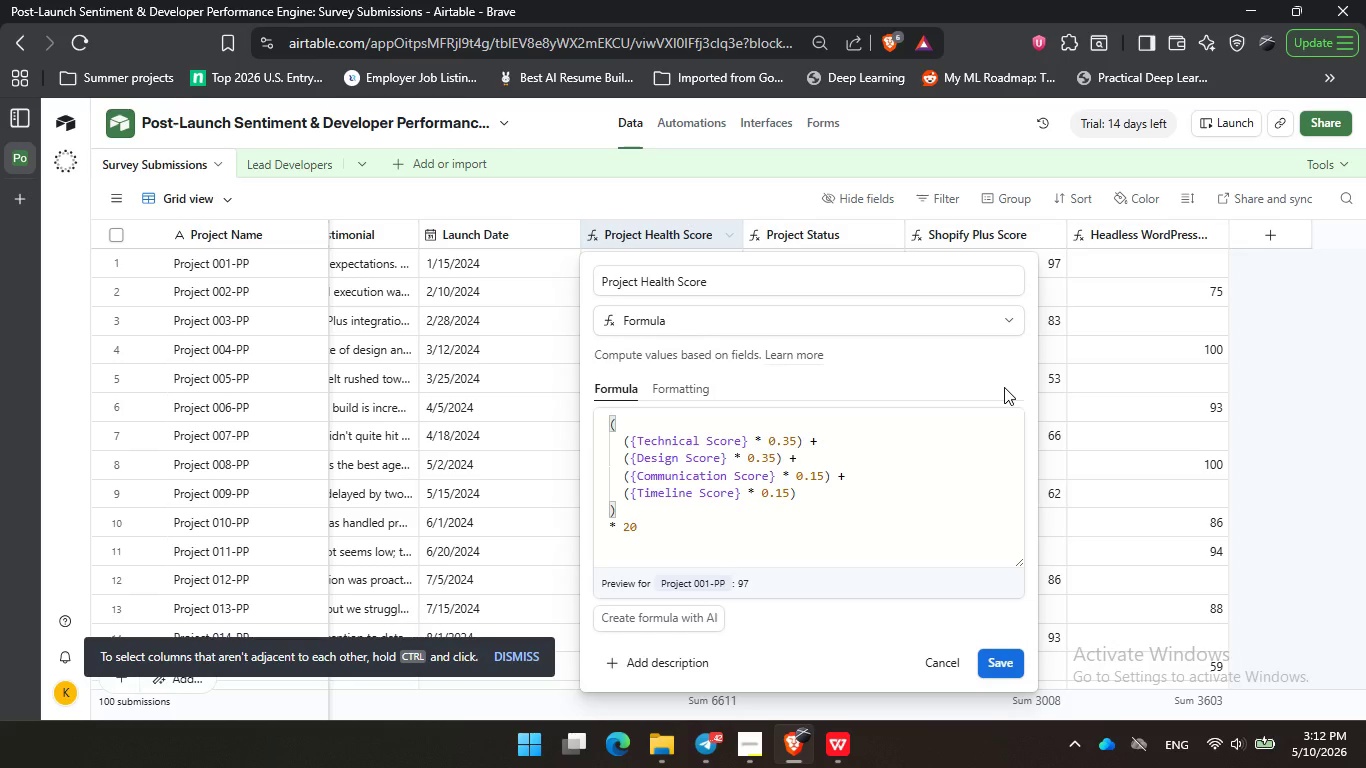 
wait(27.11)
 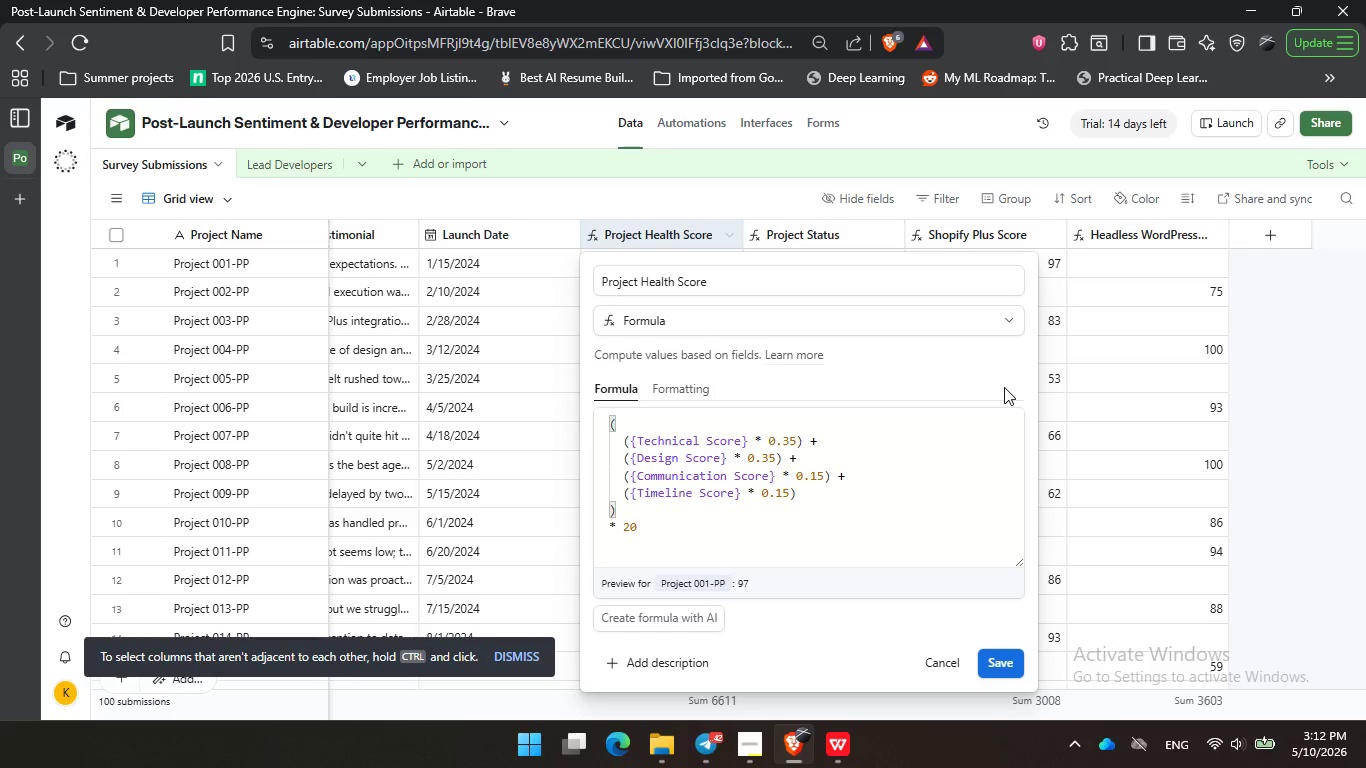 
double_click([984, 359])
 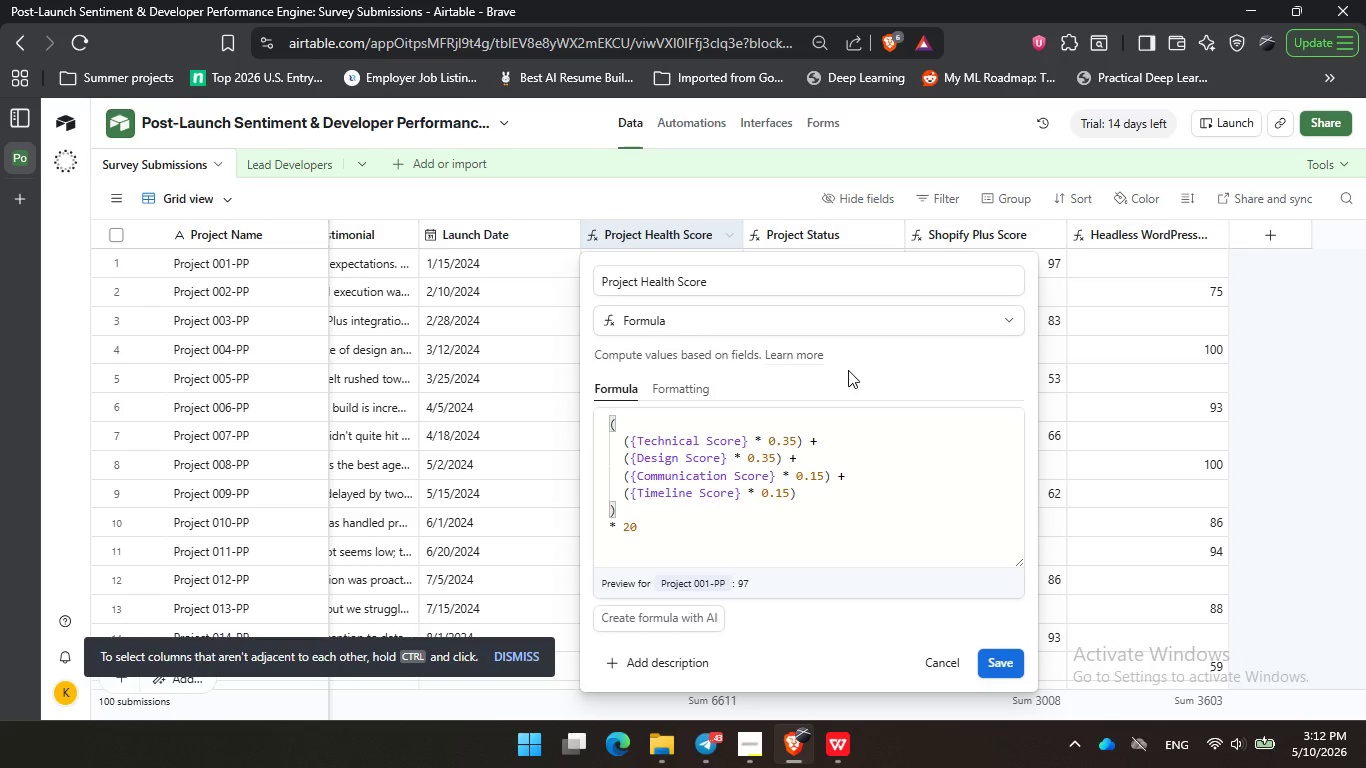 
left_click_drag(start_coordinate=[907, 369], to_coordinate=[899, 369])
 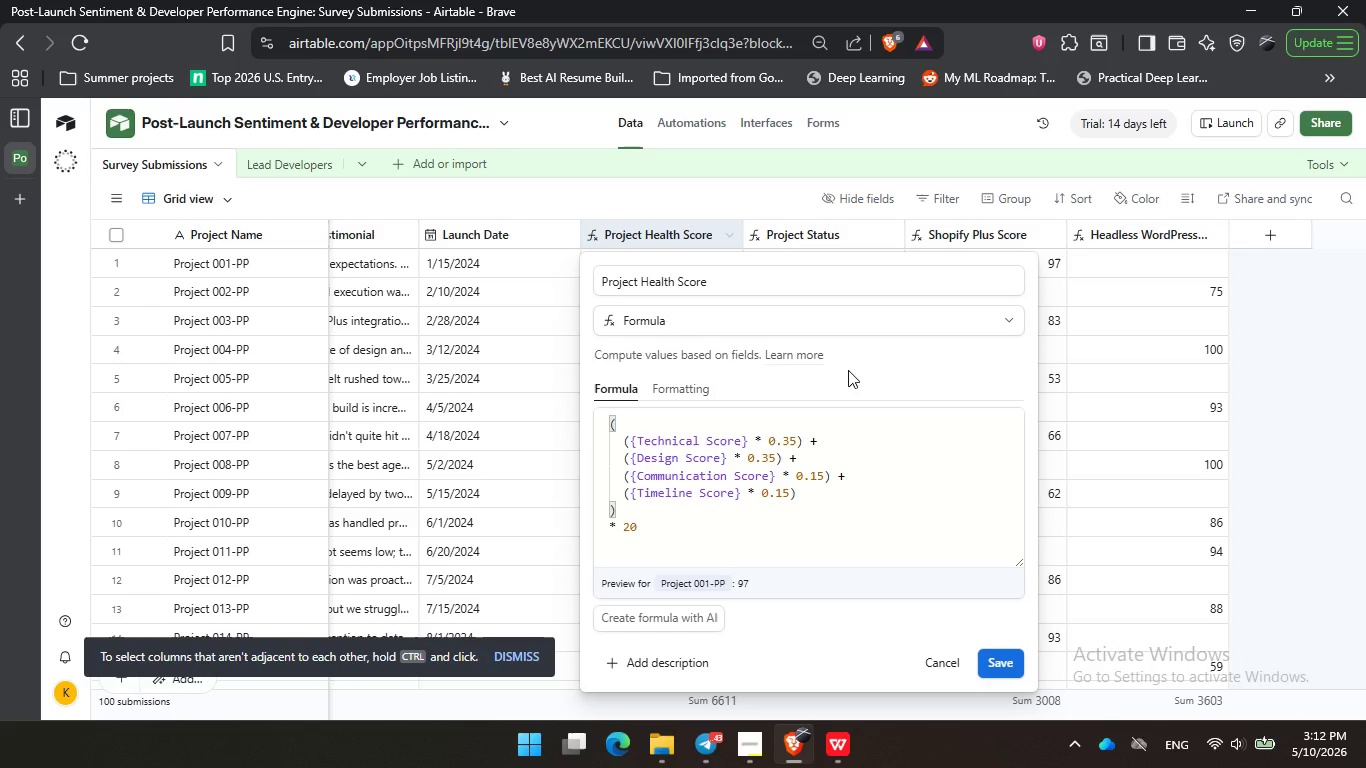 
triple_click([848, 370])
 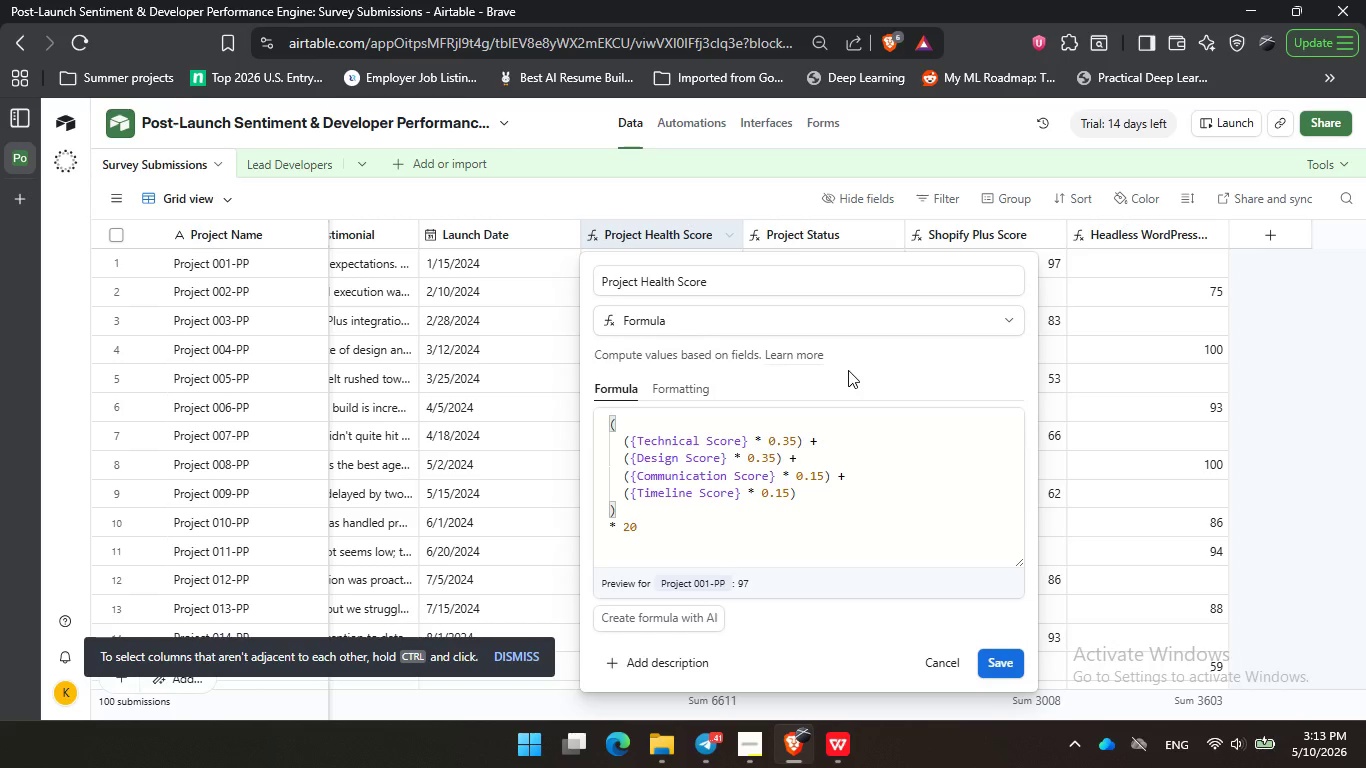 
wait(34.11)
 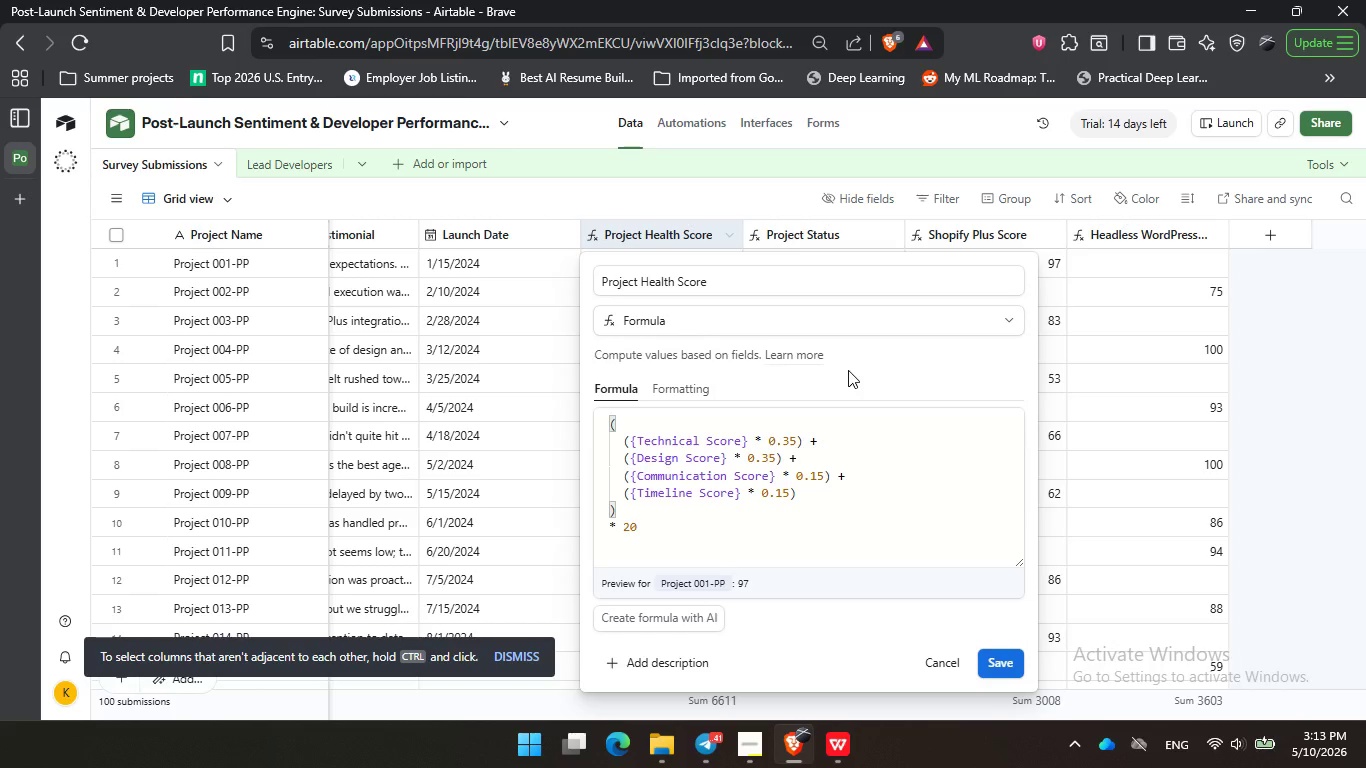 
triple_click([953, 365])
 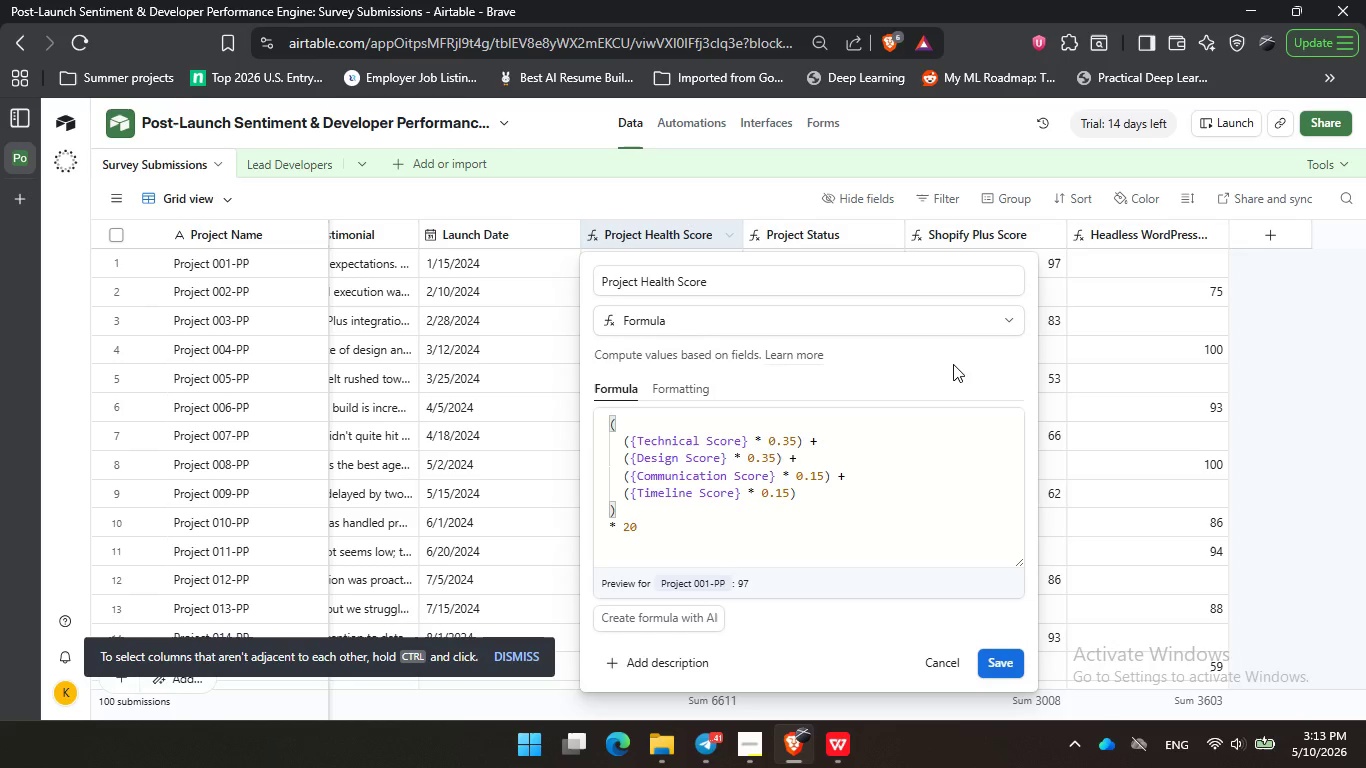 
wait(29.89)
 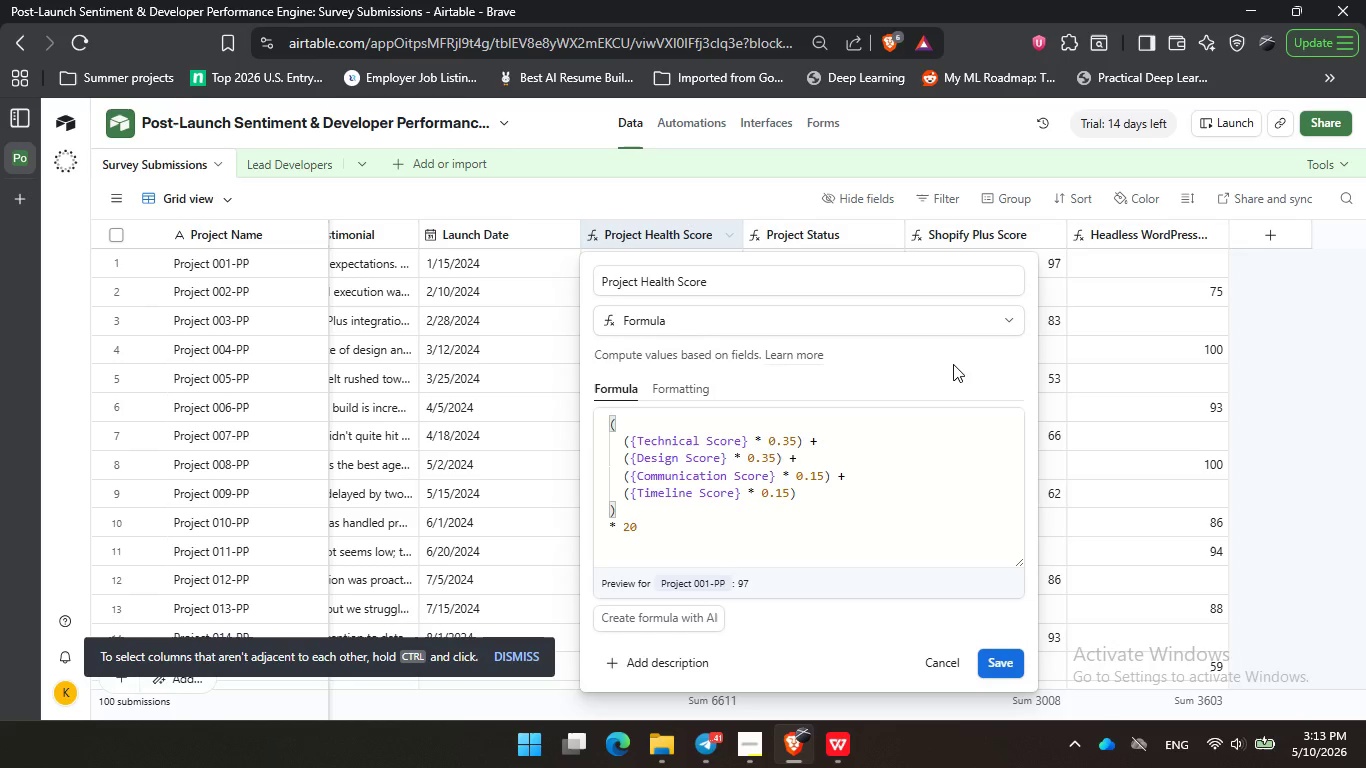 
left_click([953, 364])
 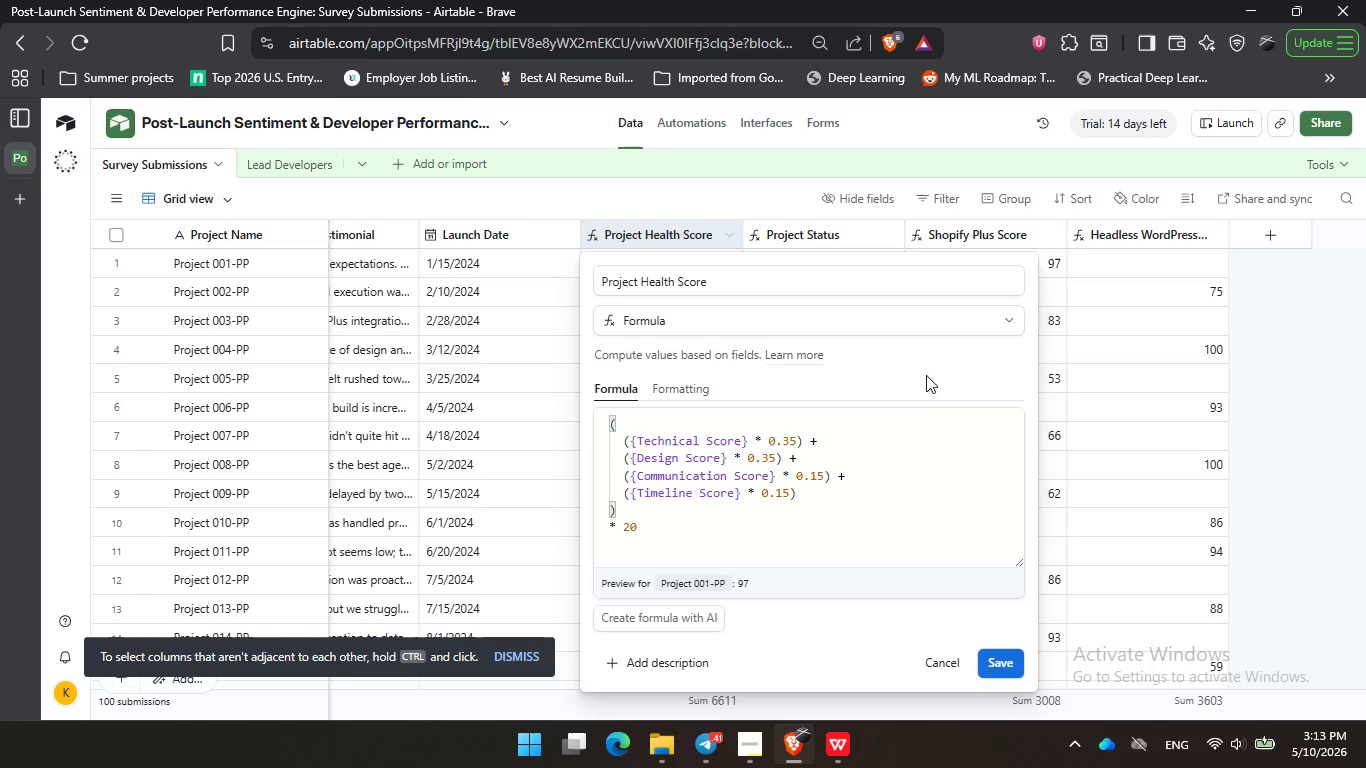 
double_click([813, 384])
 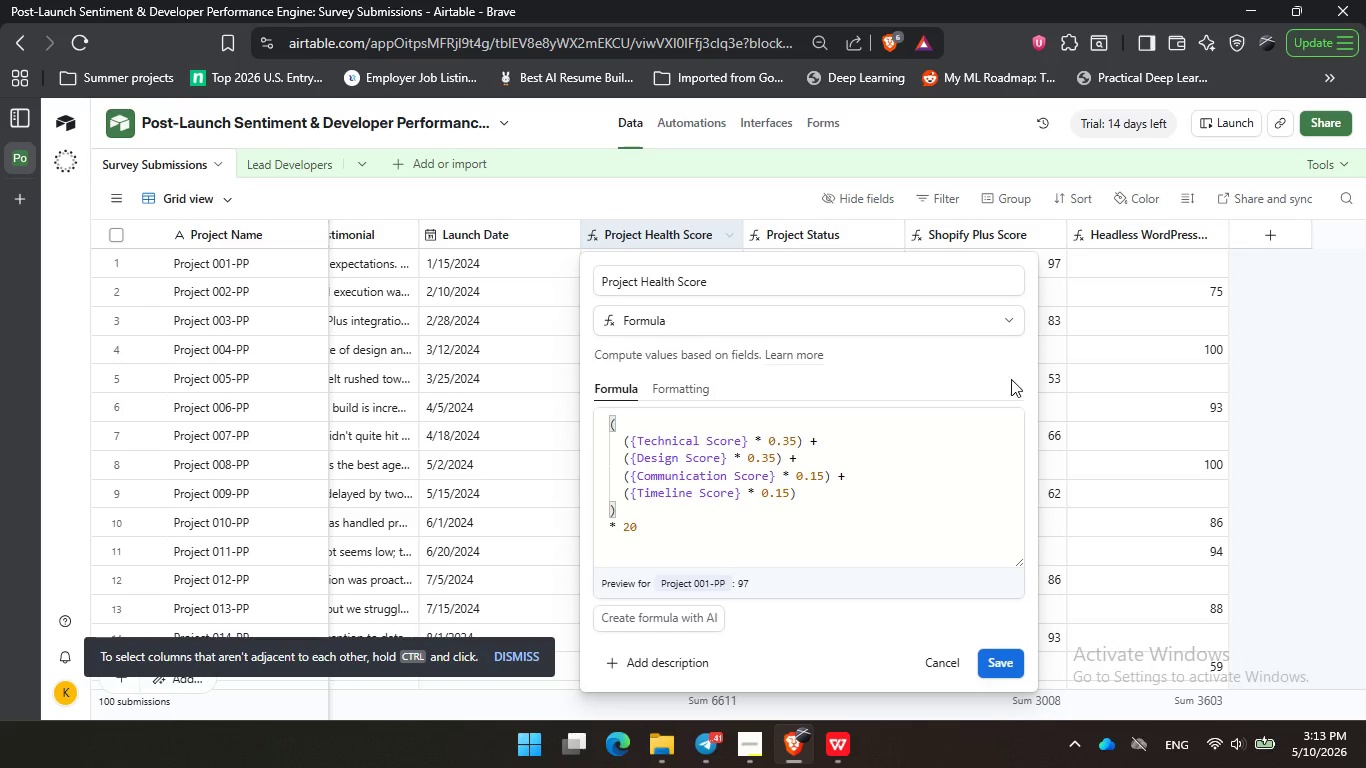 
triple_click([991, 356])
 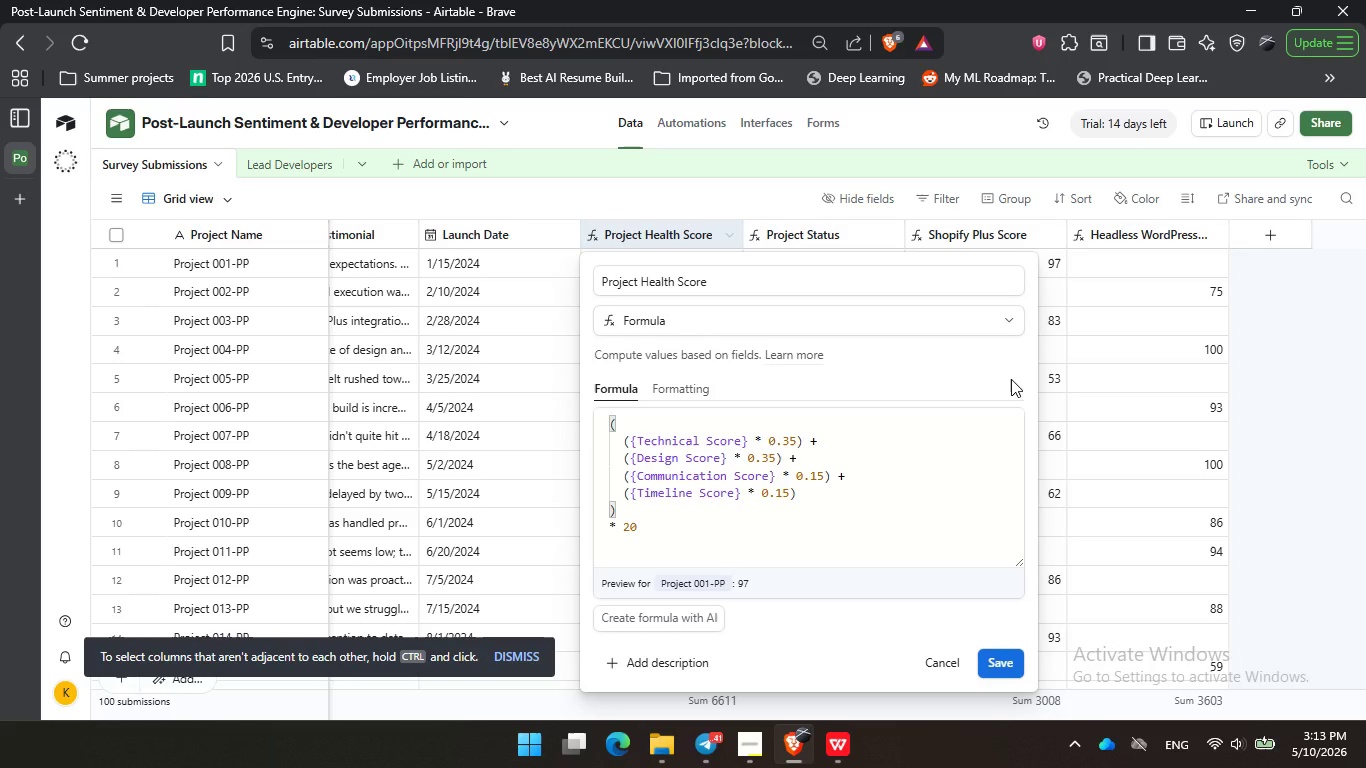 
triple_click([1011, 379])
 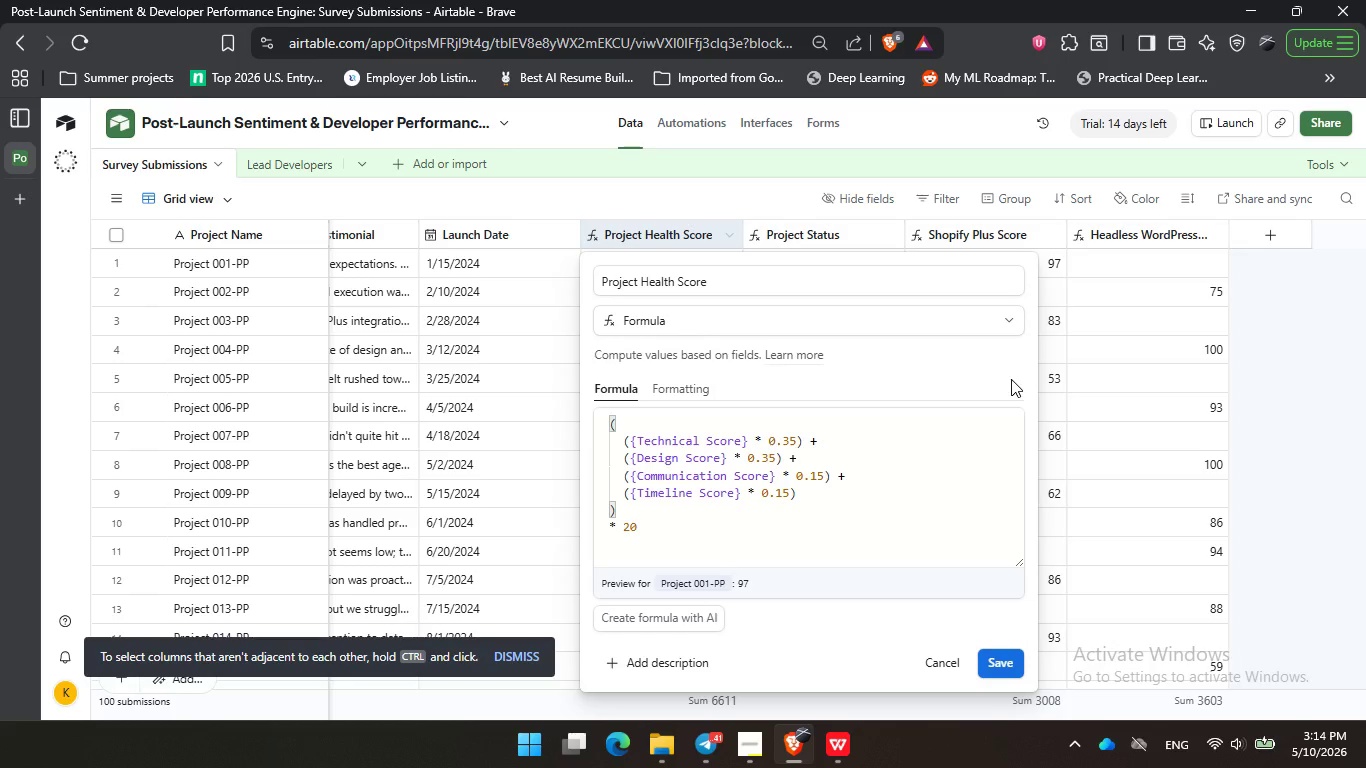 
wait(46.02)
 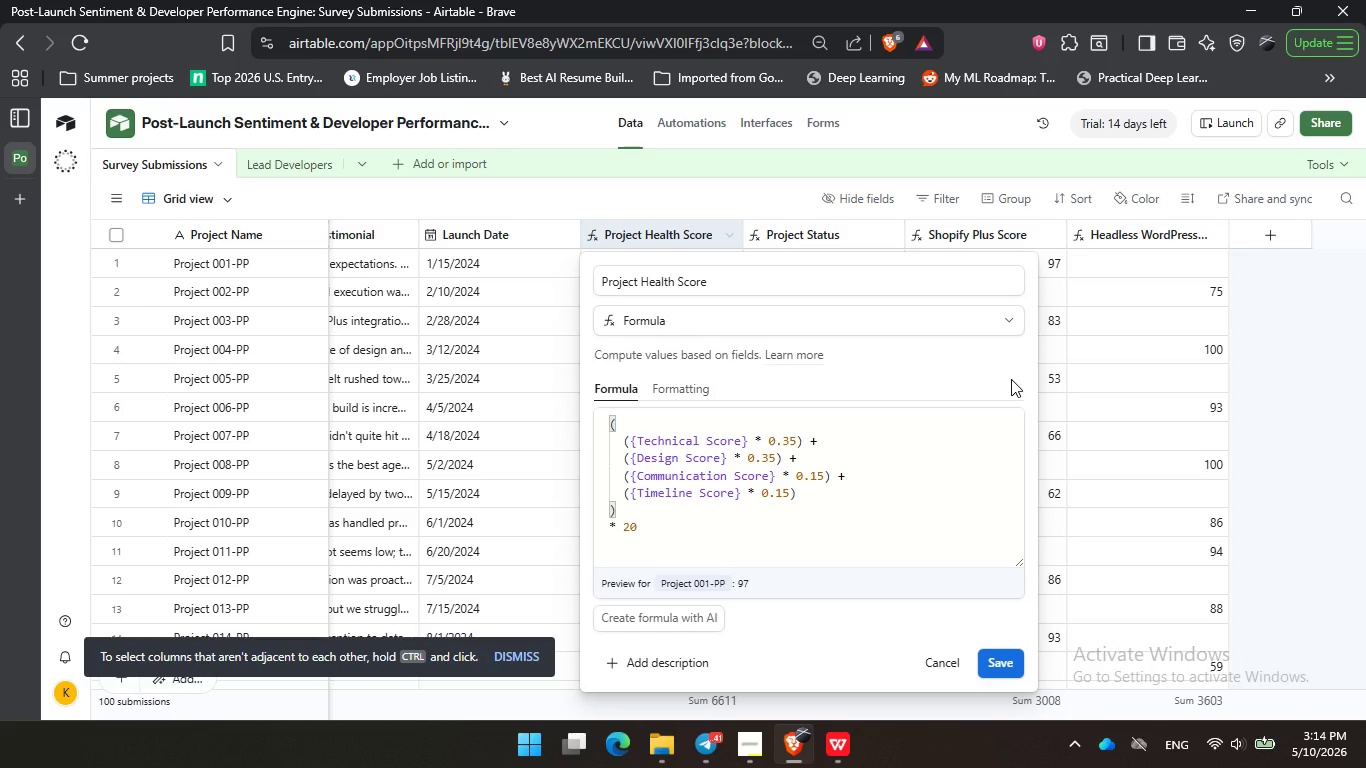 
double_click([984, 363])
 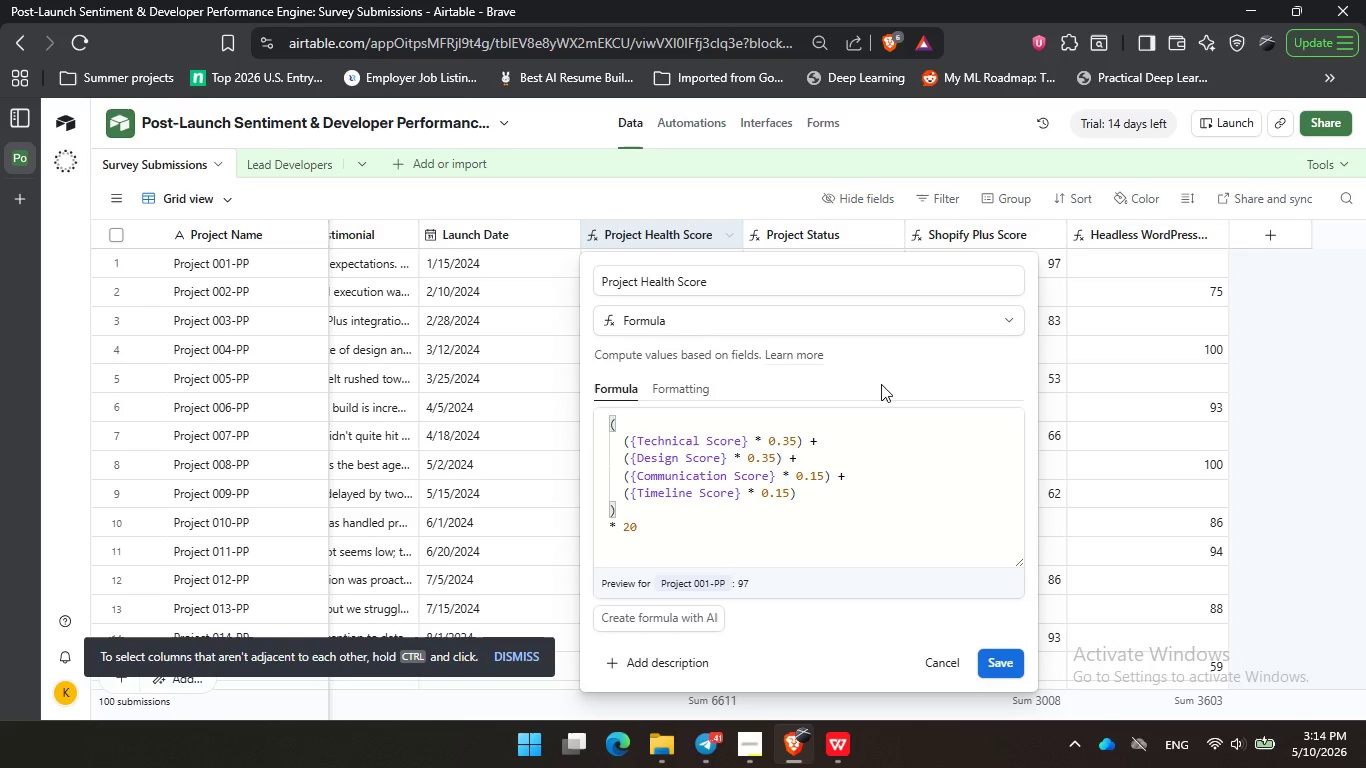 
left_click([881, 384])
 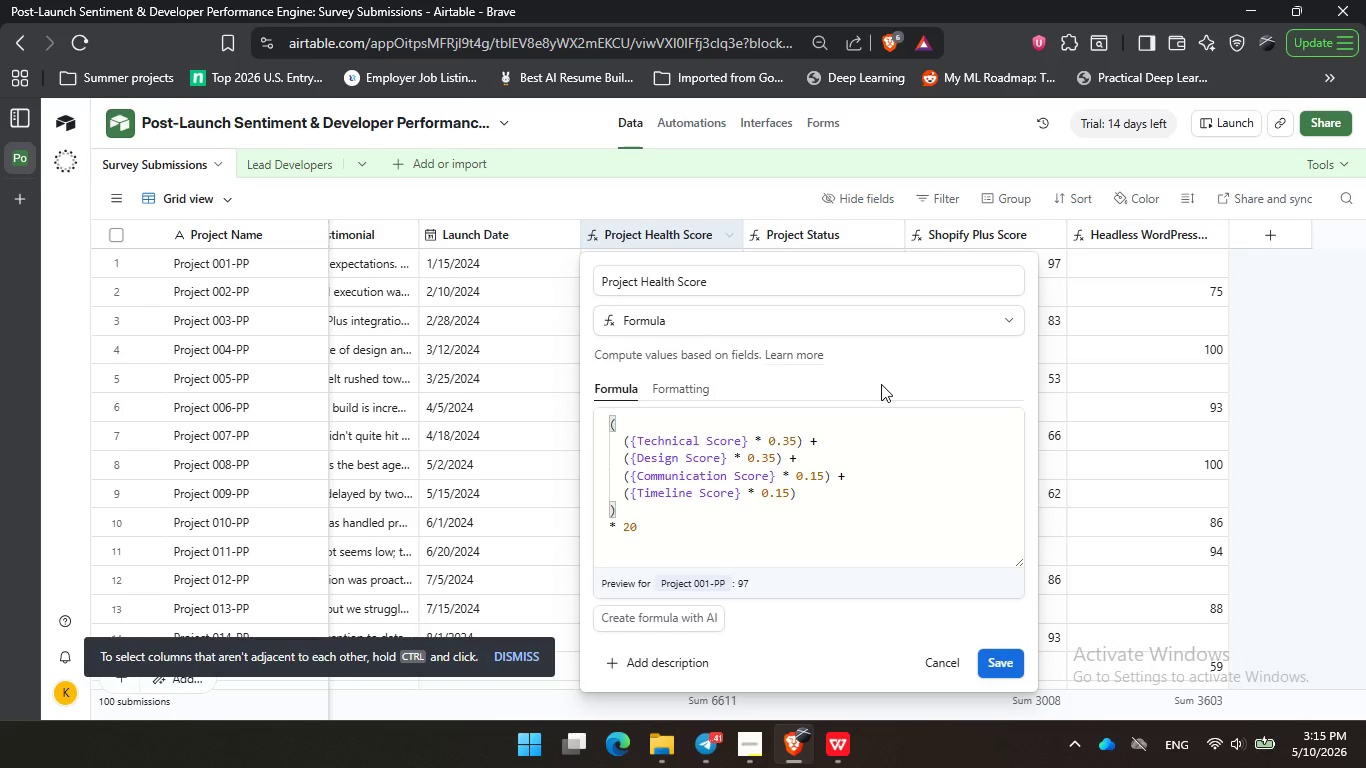 
wait(35.88)
 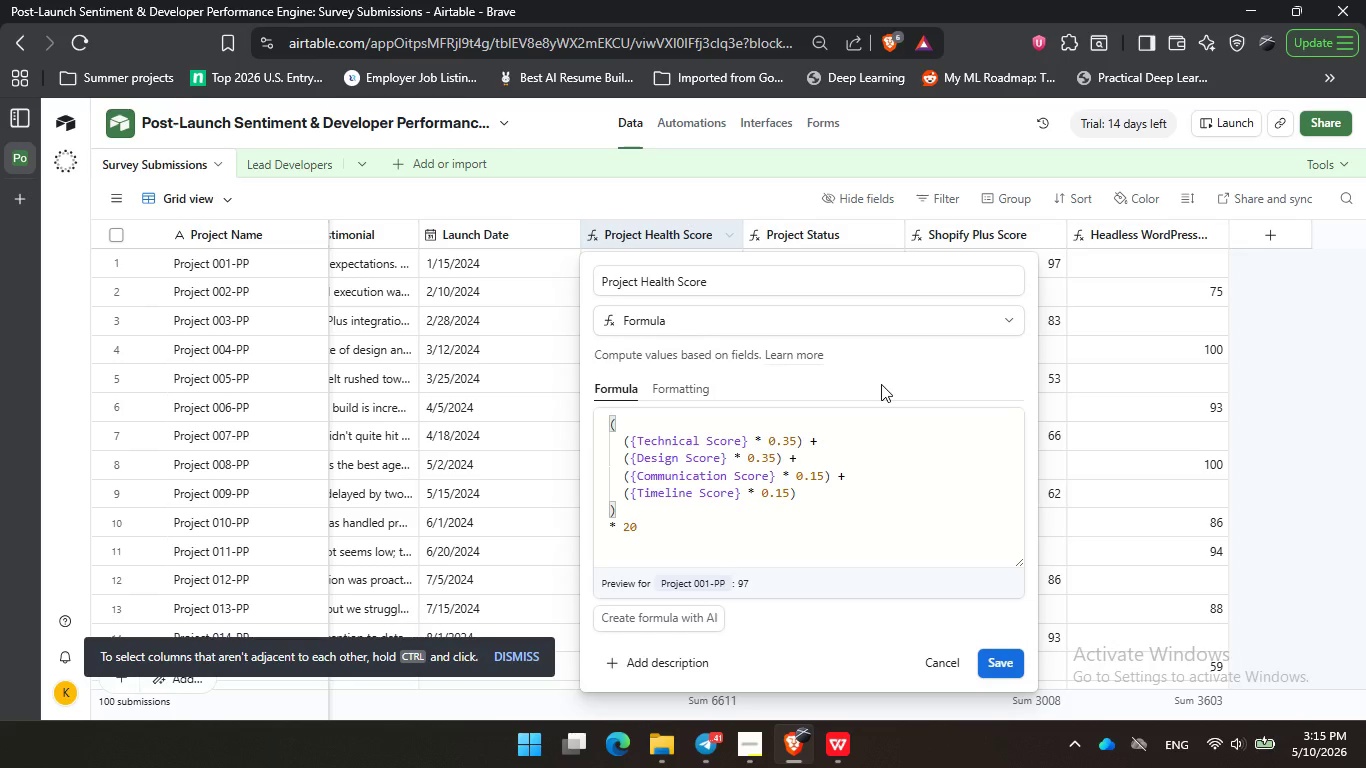 
left_click([878, 378])
 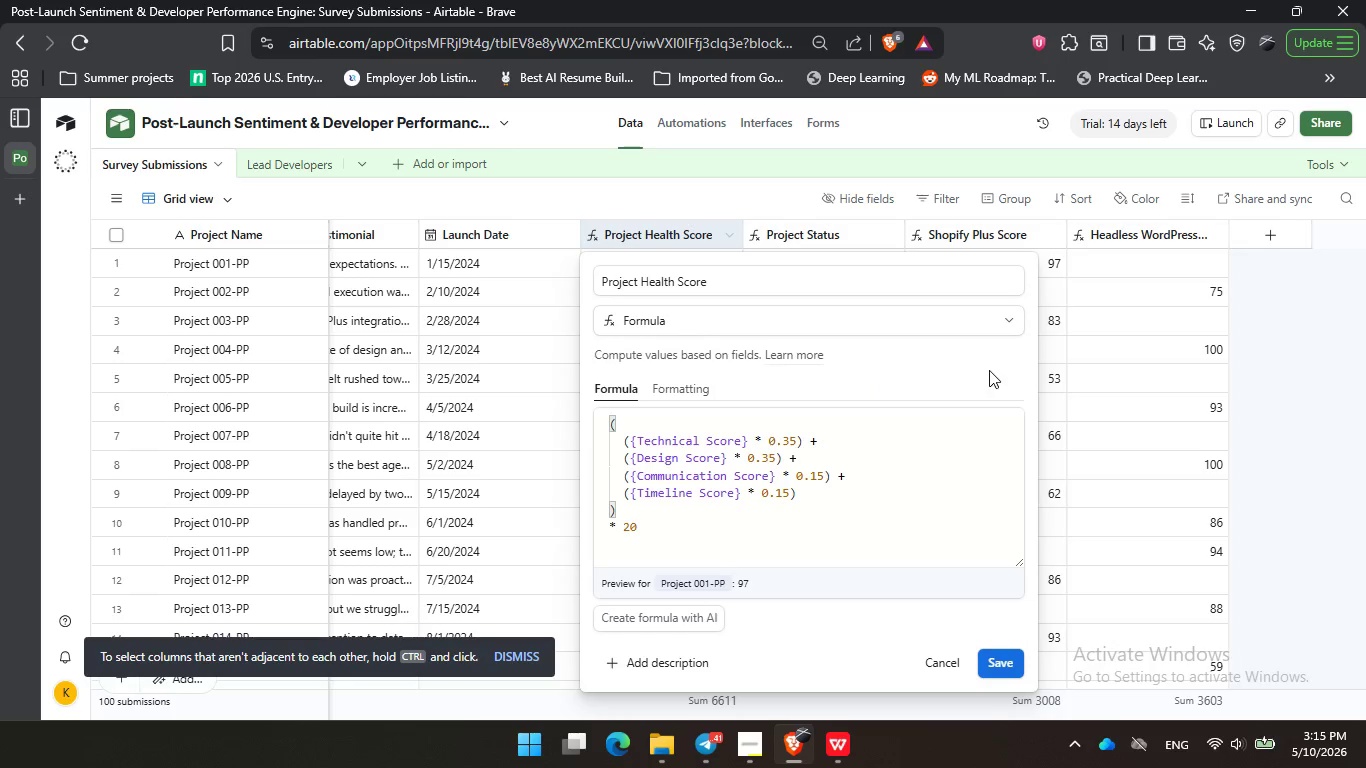 
double_click([940, 350])
 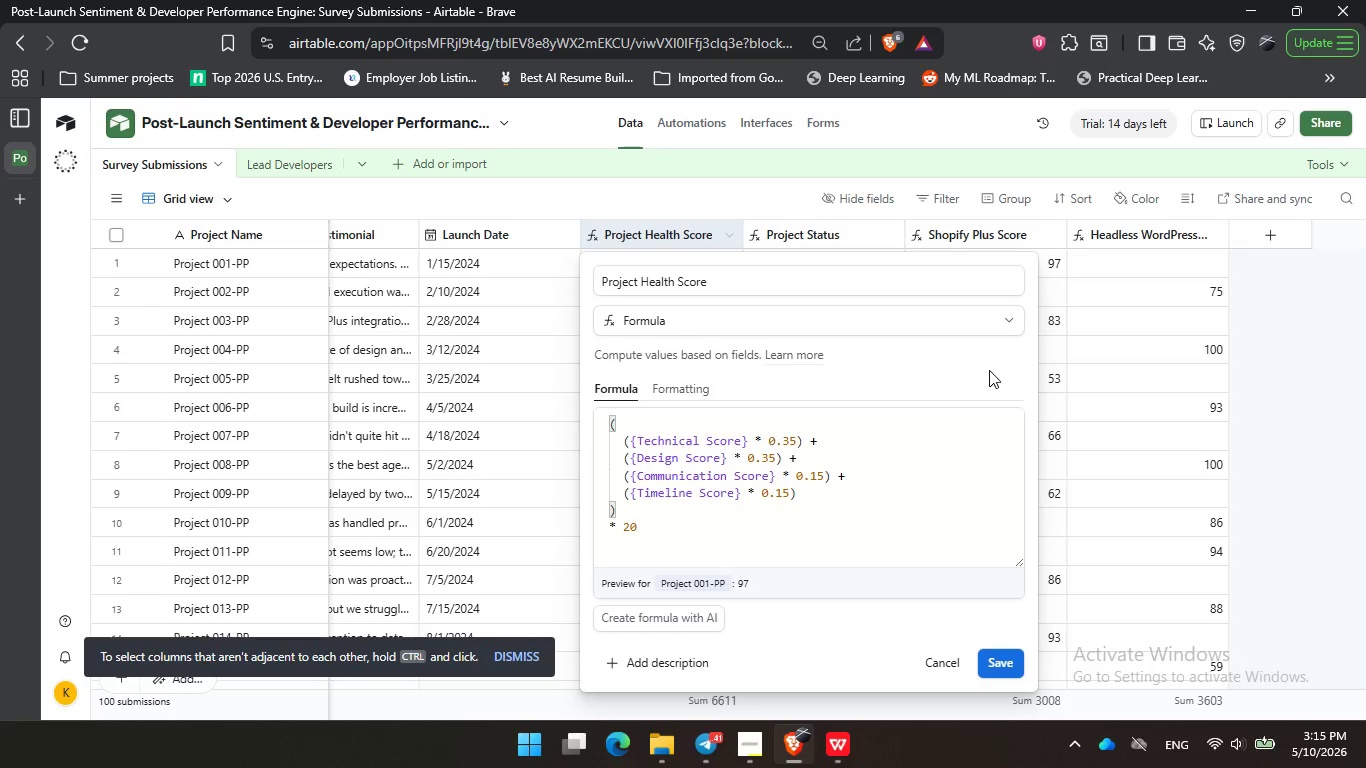 
triple_click([989, 370])
 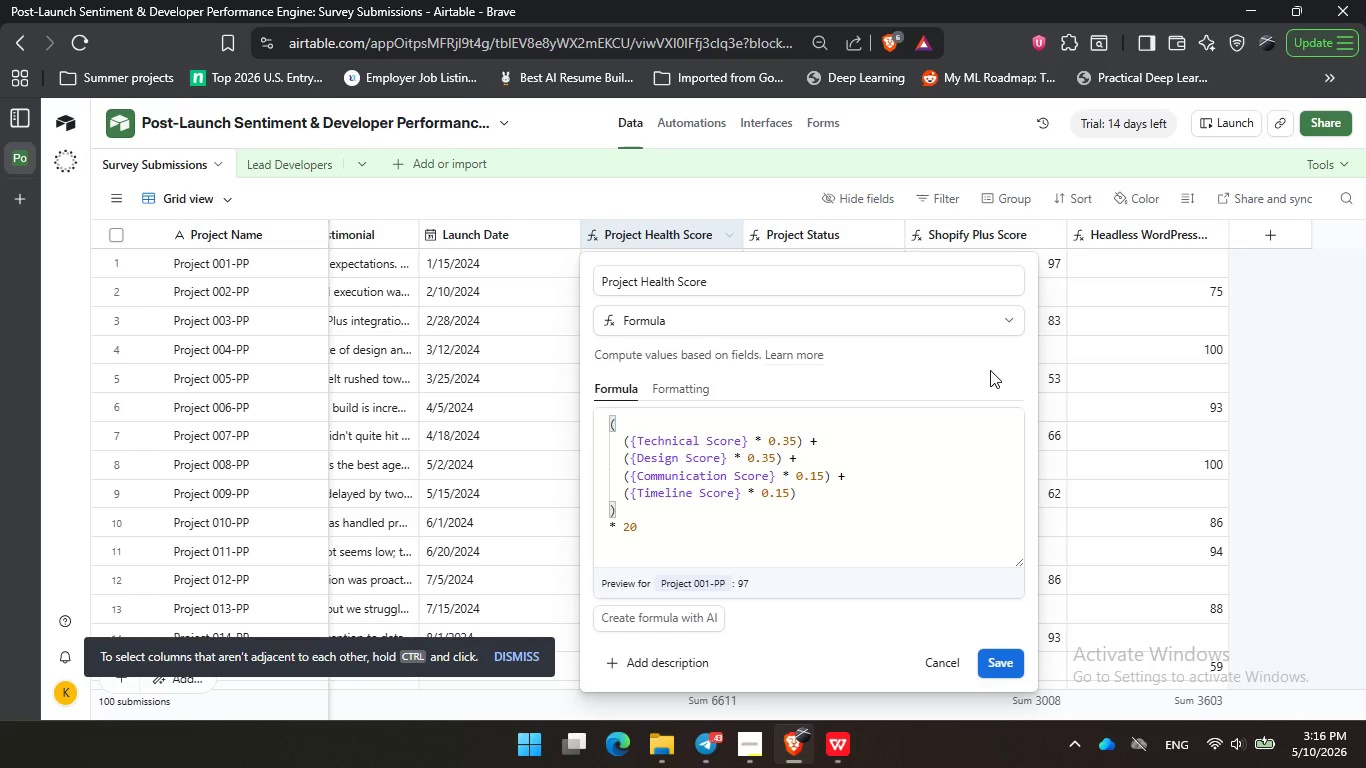 
wait(72.49)
 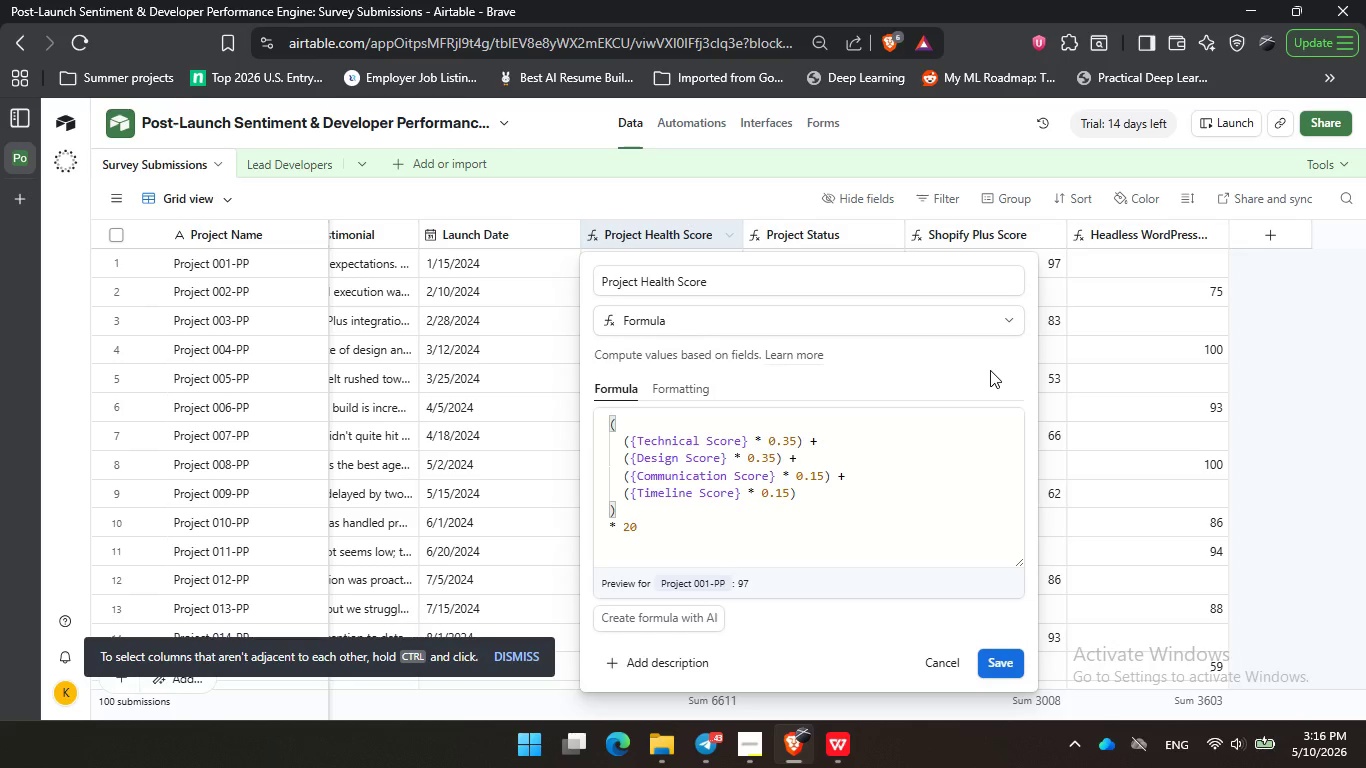 
left_click([906, 374])
 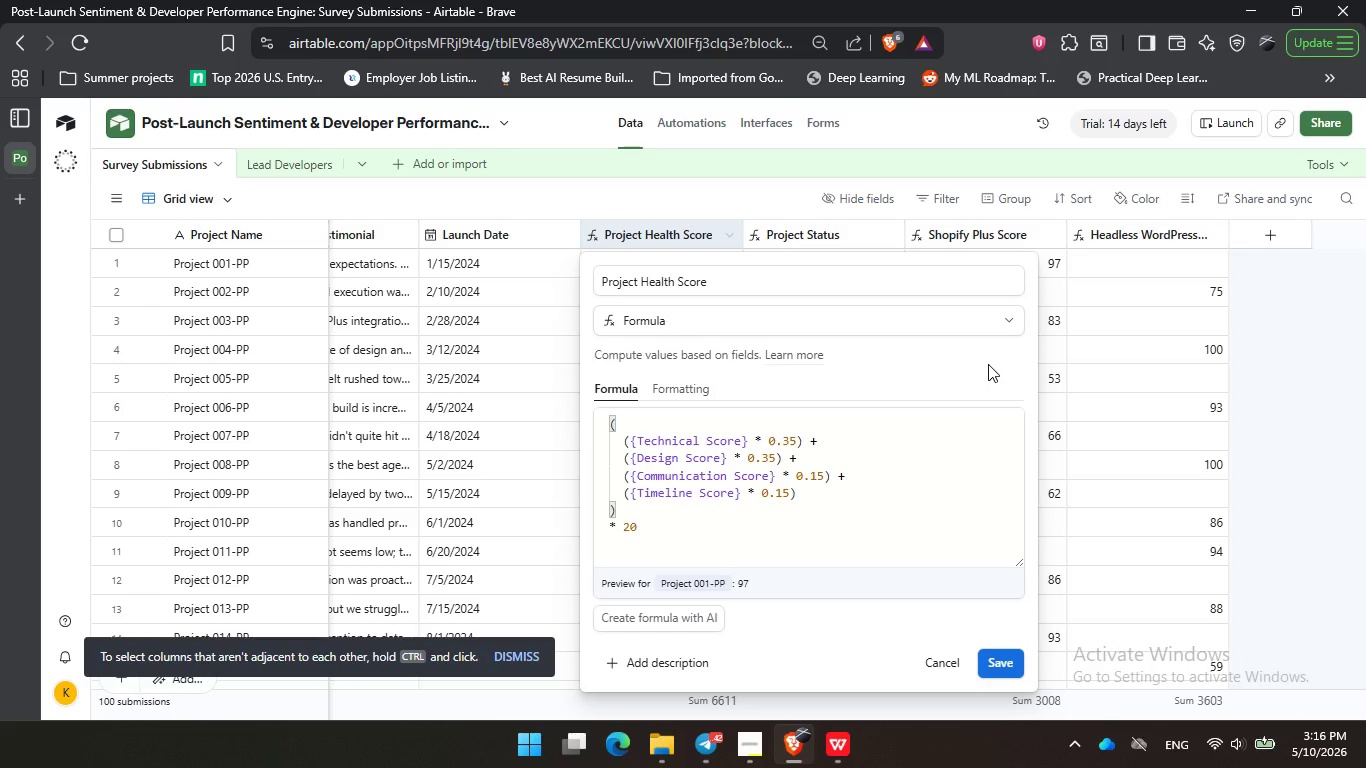 
left_click_drag(start_coordinate=[919, 375], to_coordinate=[926, 373])
 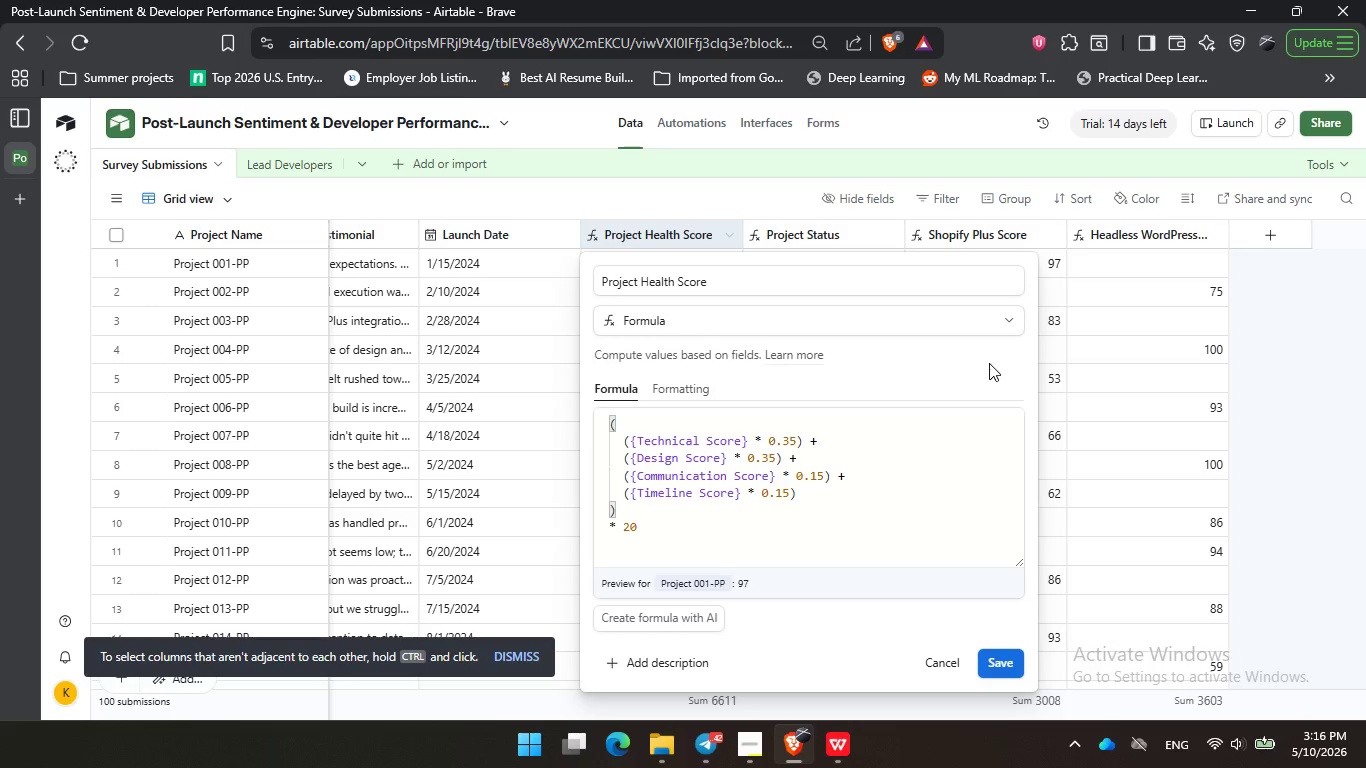 
triple_click([988, 364])
 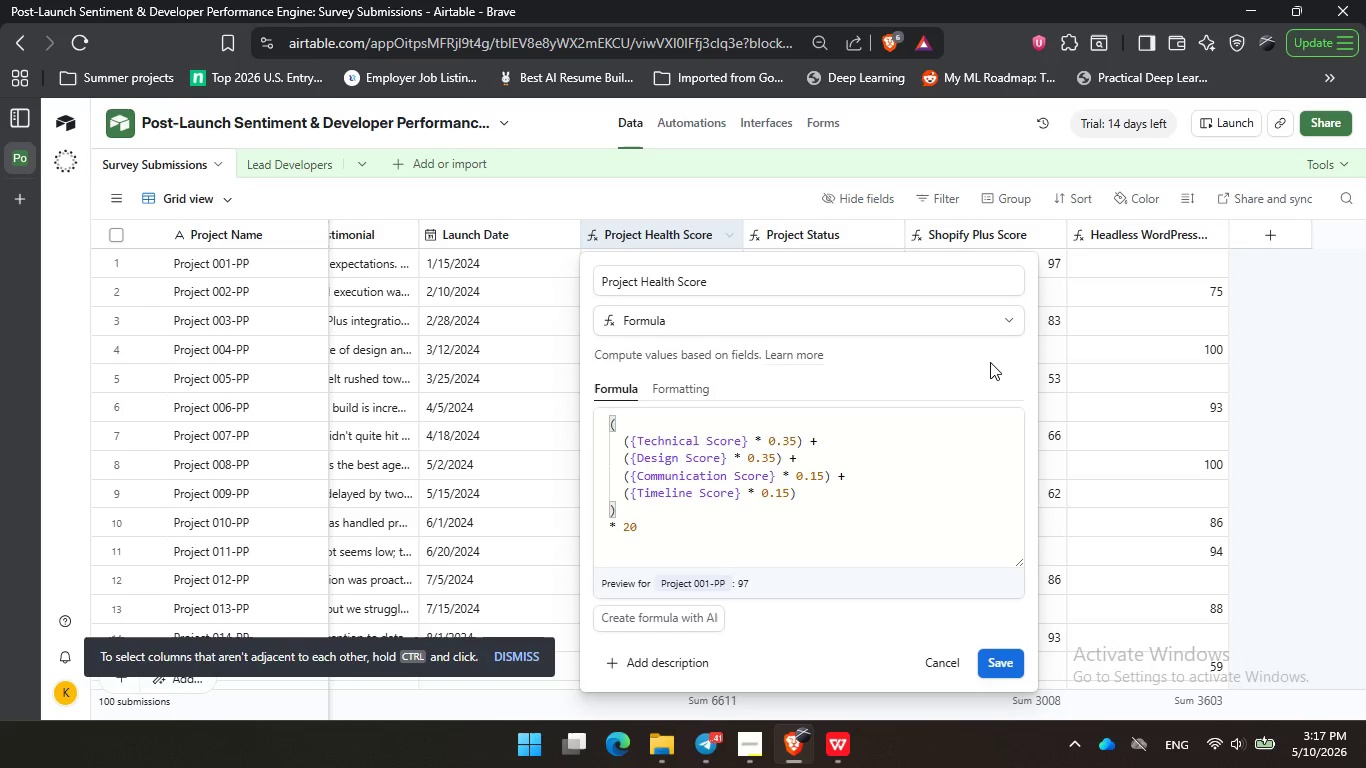 
wait(53.22)
 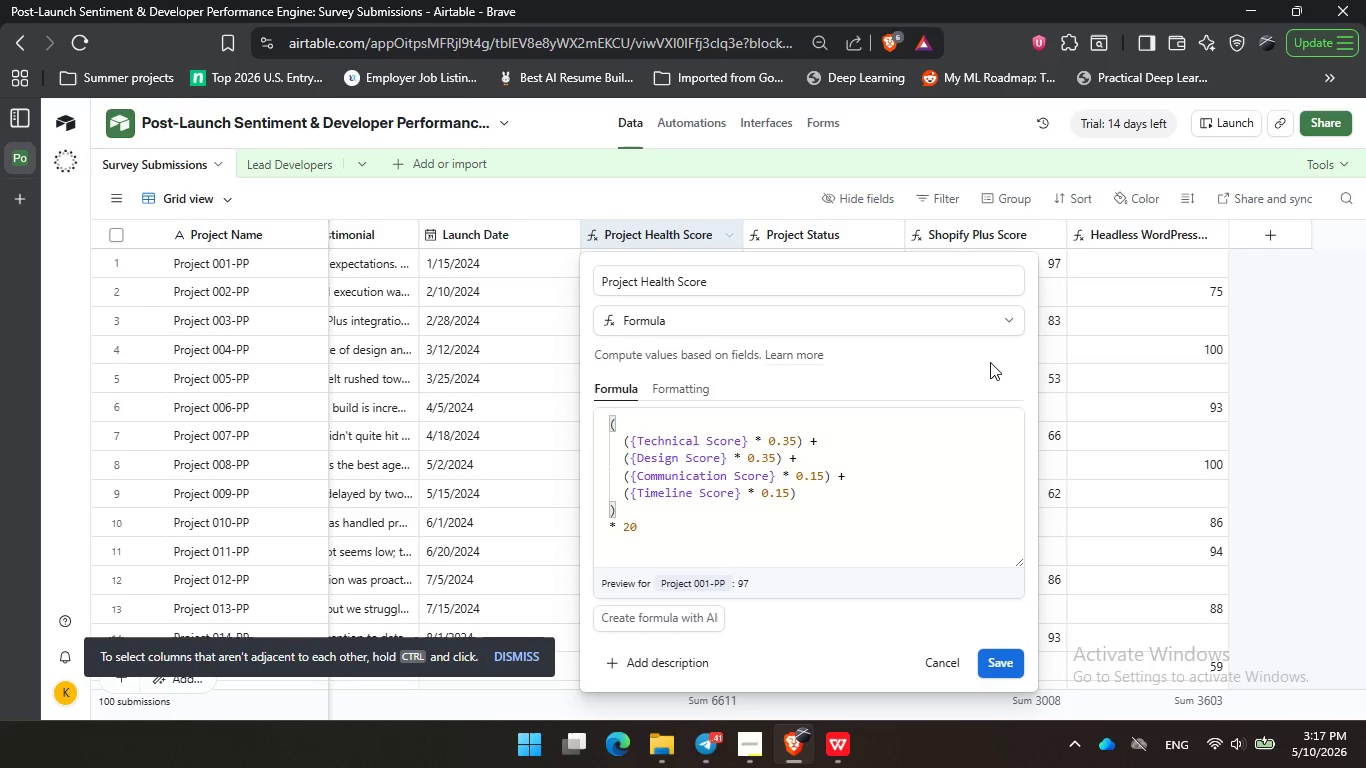 
left_click([990, 362])
 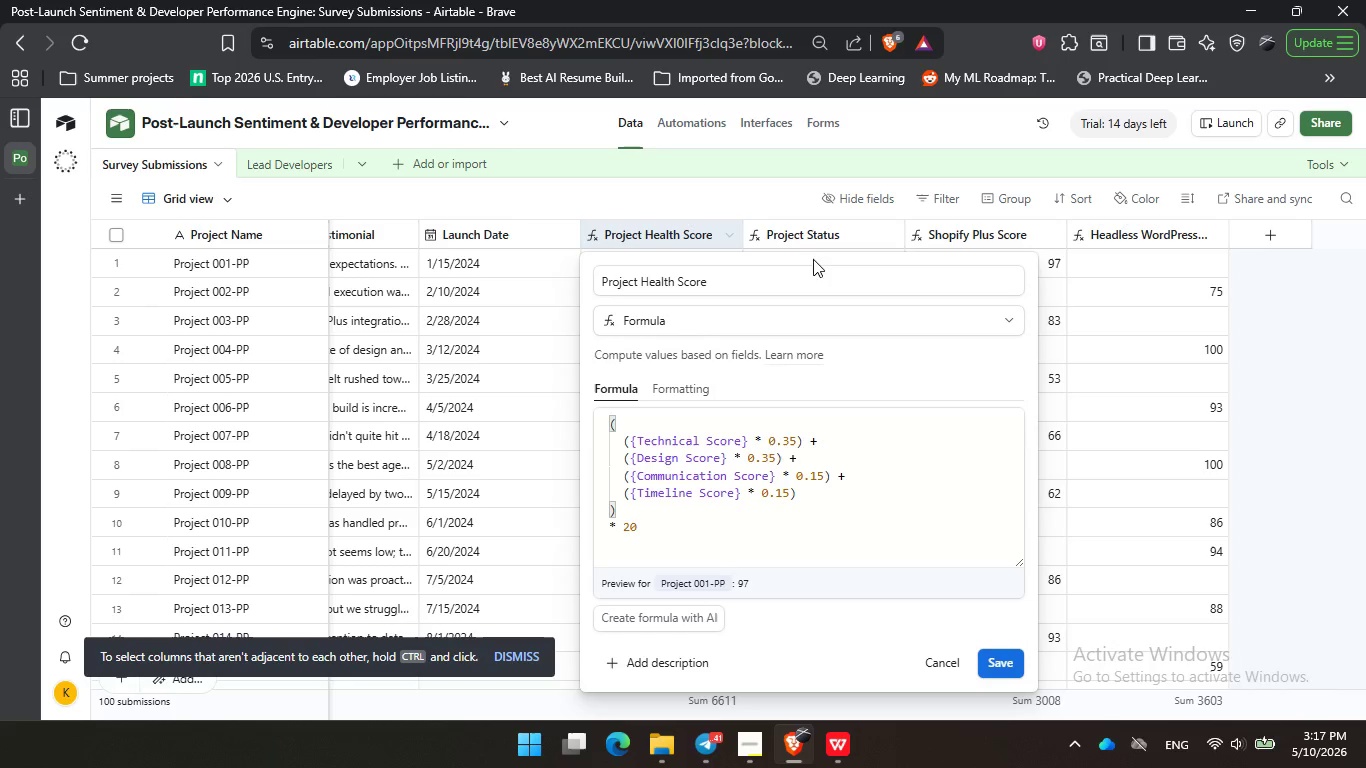 
double_click([900, 364])
 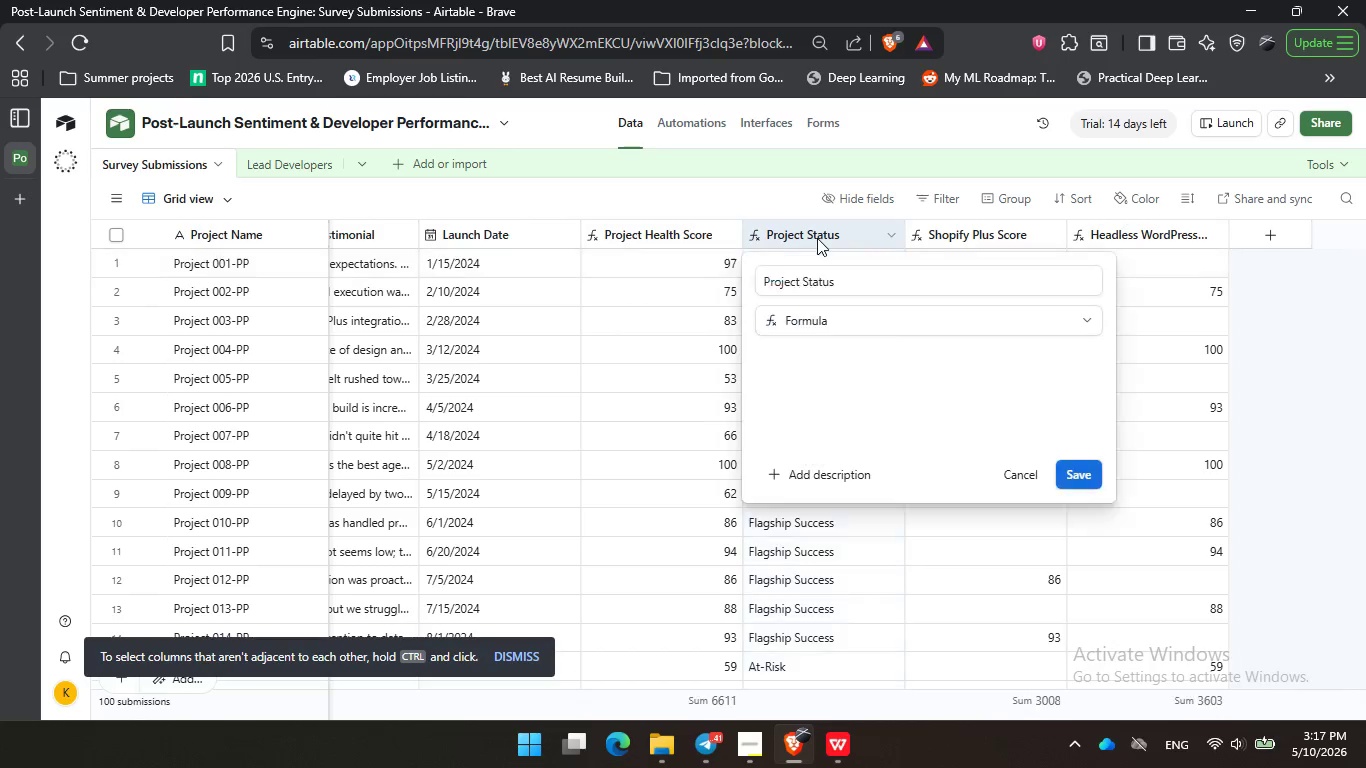 
double_click([817, 238])
 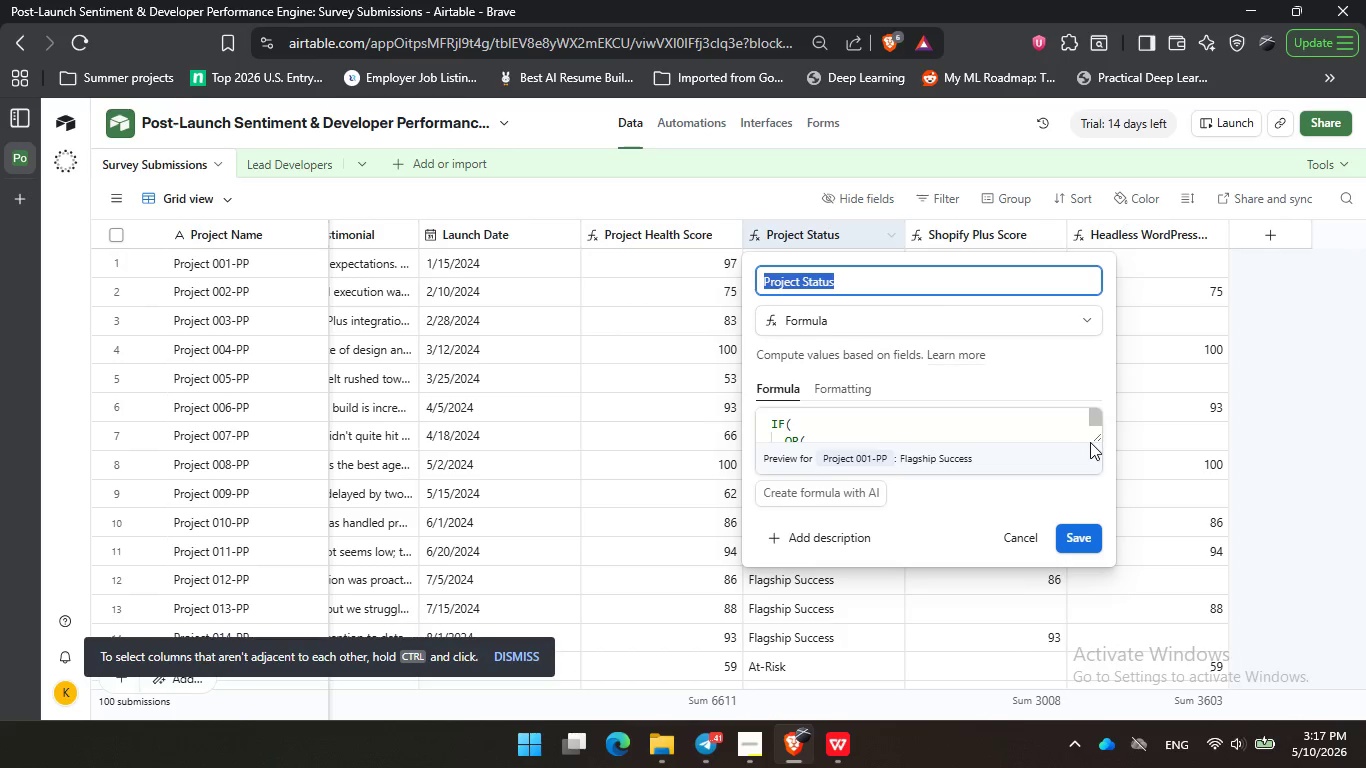 
left_click_drag(start_coordinate=[1097, 438], to_coordinate=[1147, 518])
 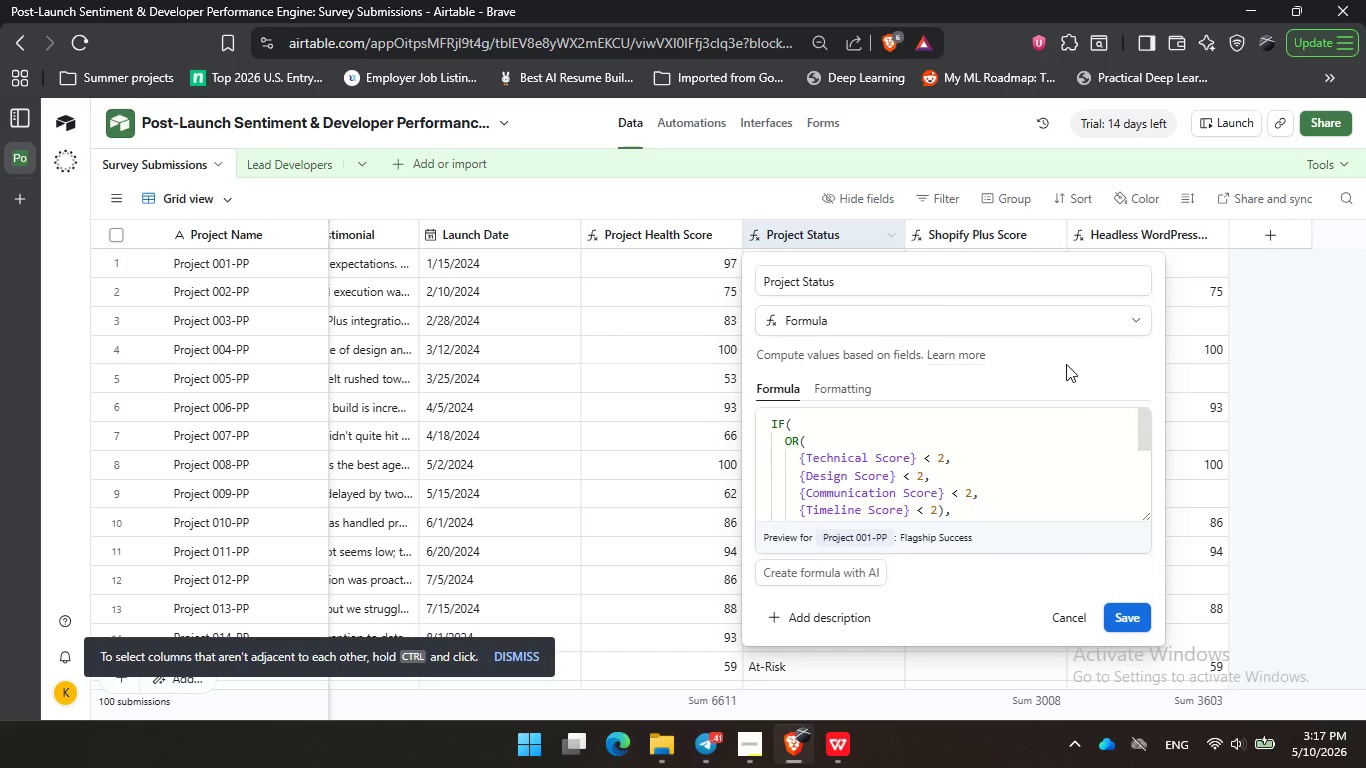 
left_click([1066, 365])
 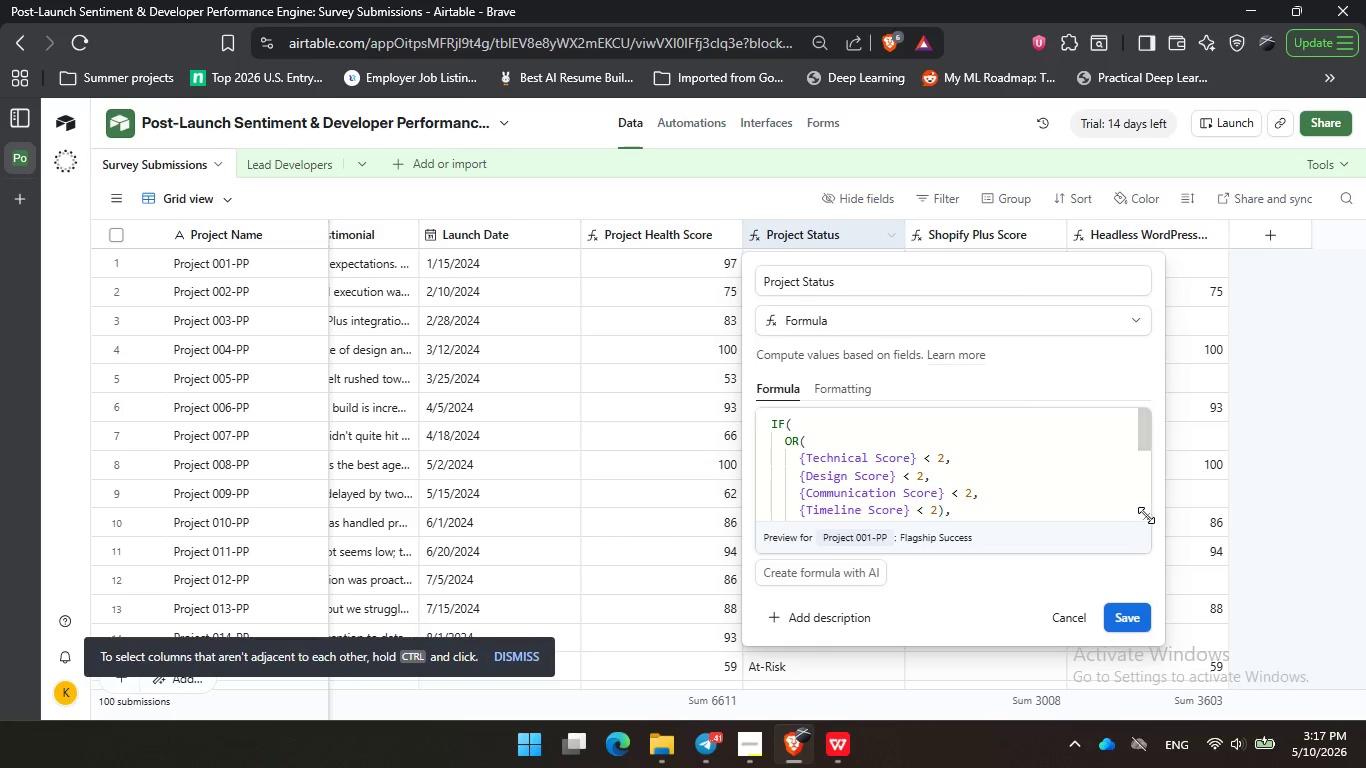 
left_click_drag(start_coordinate=[1145, 515], to_coordinate=[1187, 634])
 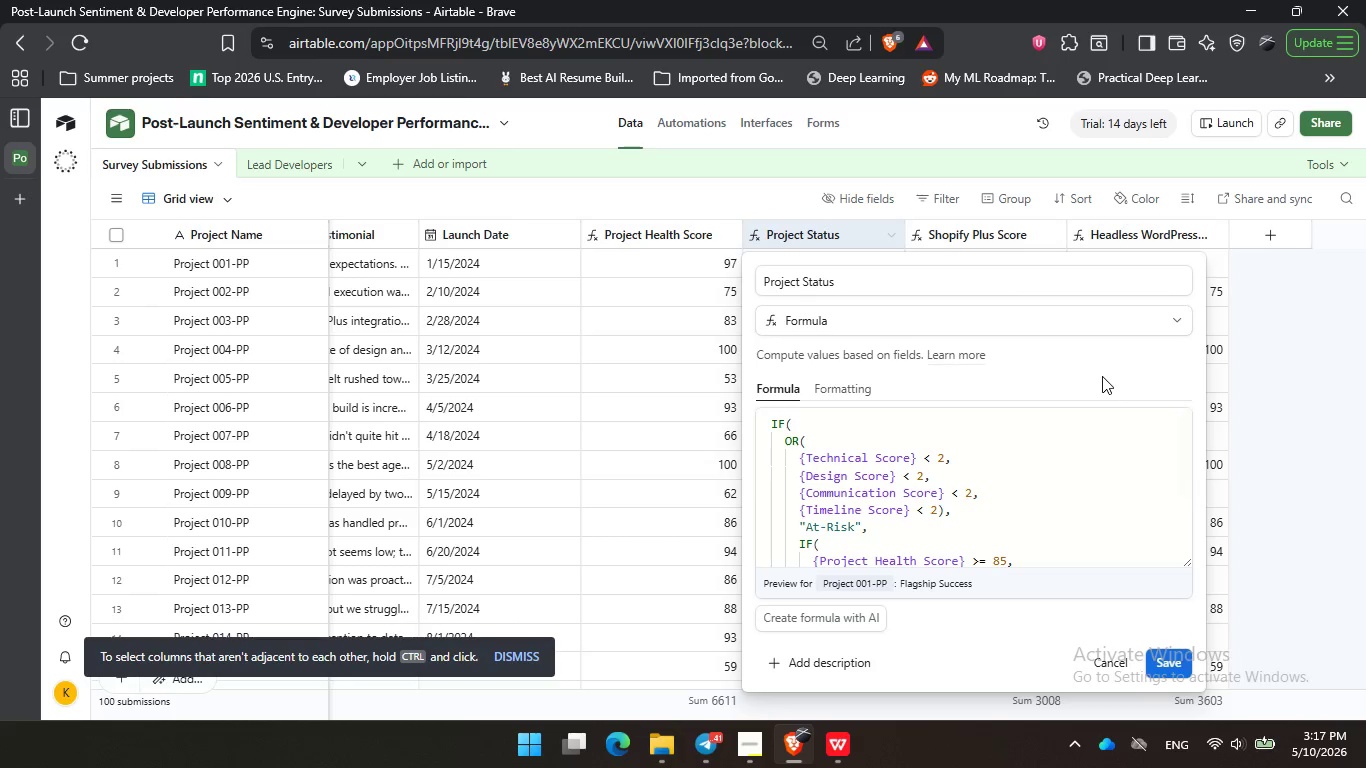 
double_click([1102, 376])
 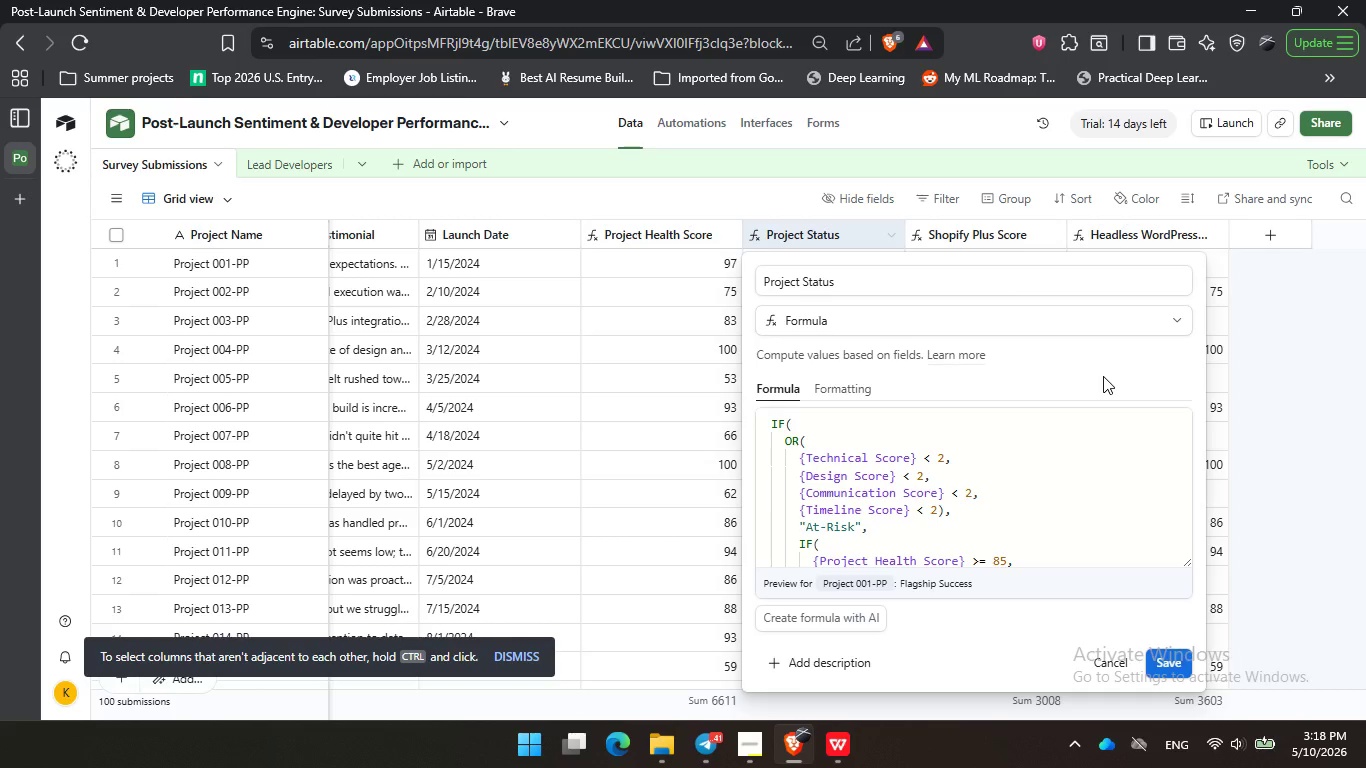 
wait(38.34)
 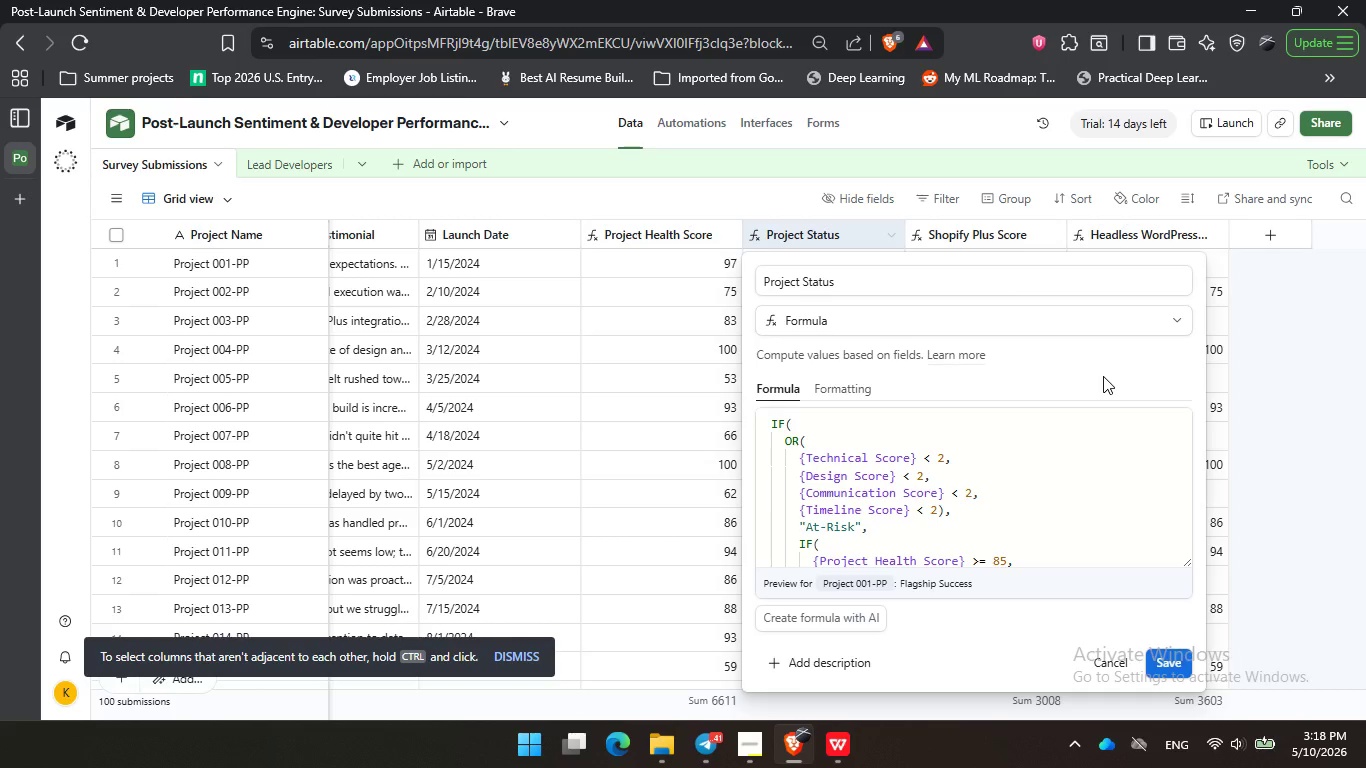 
left_click([1102, 376])
 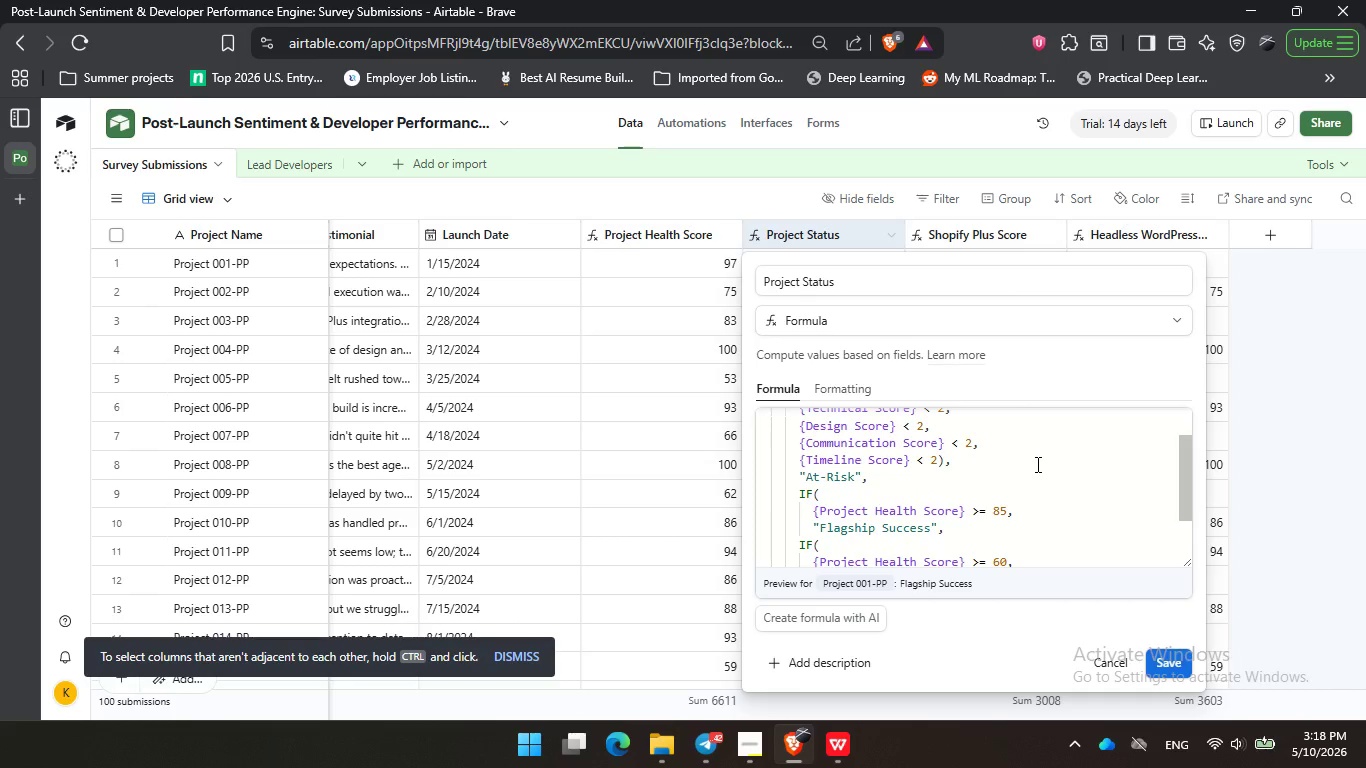 
scroll: coordinate [1036, 464], scroll_direction: down, amount: 1.0
 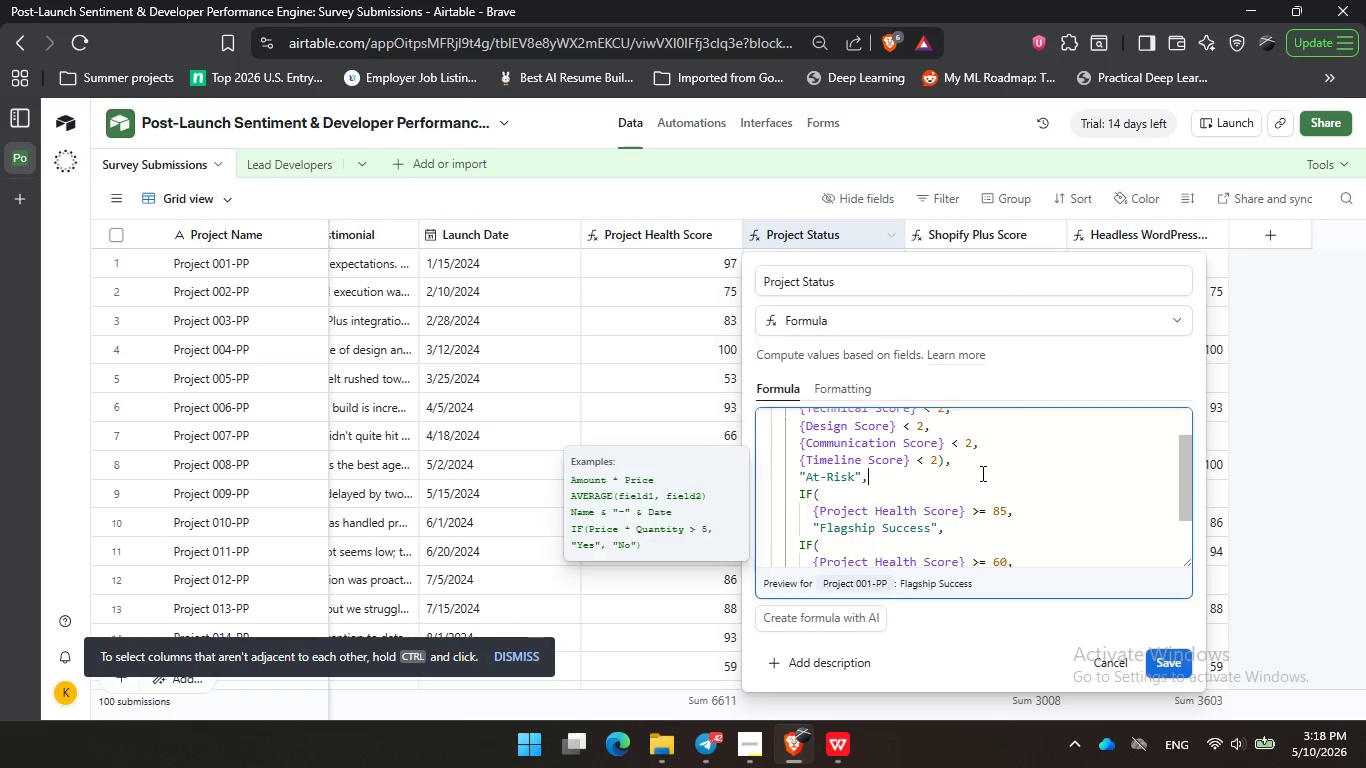 
left_click([981, 473])
 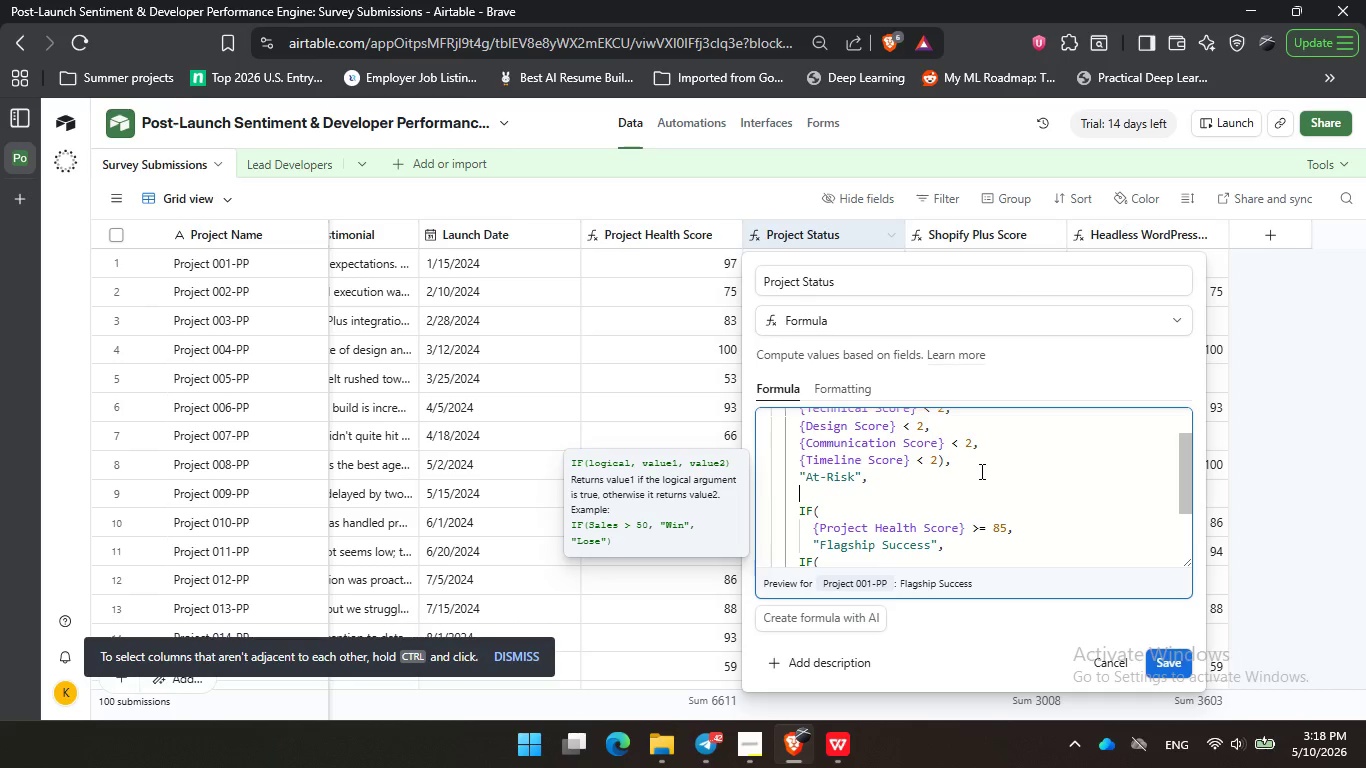 
key(Enter)
 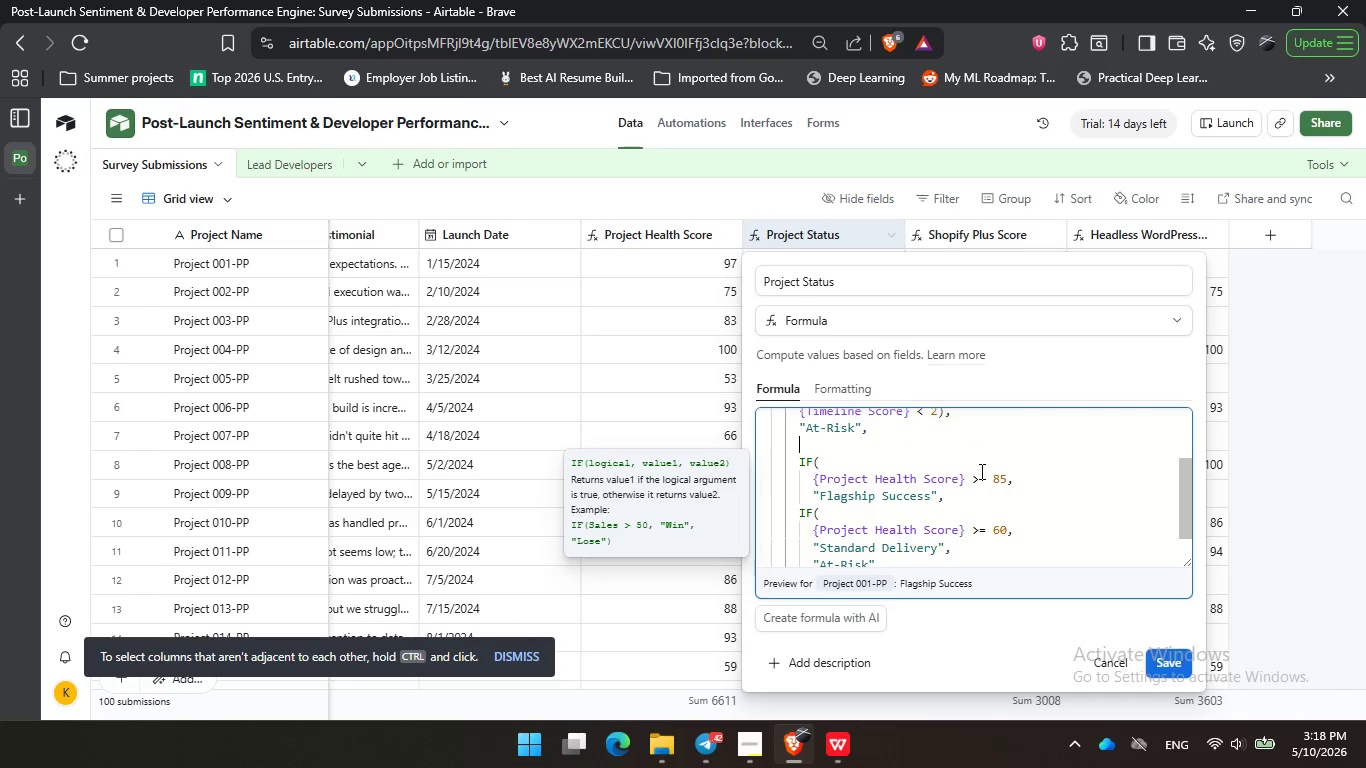 
scroll: coordinate [980, 471], scroll_direction: down, amount: 1.0
 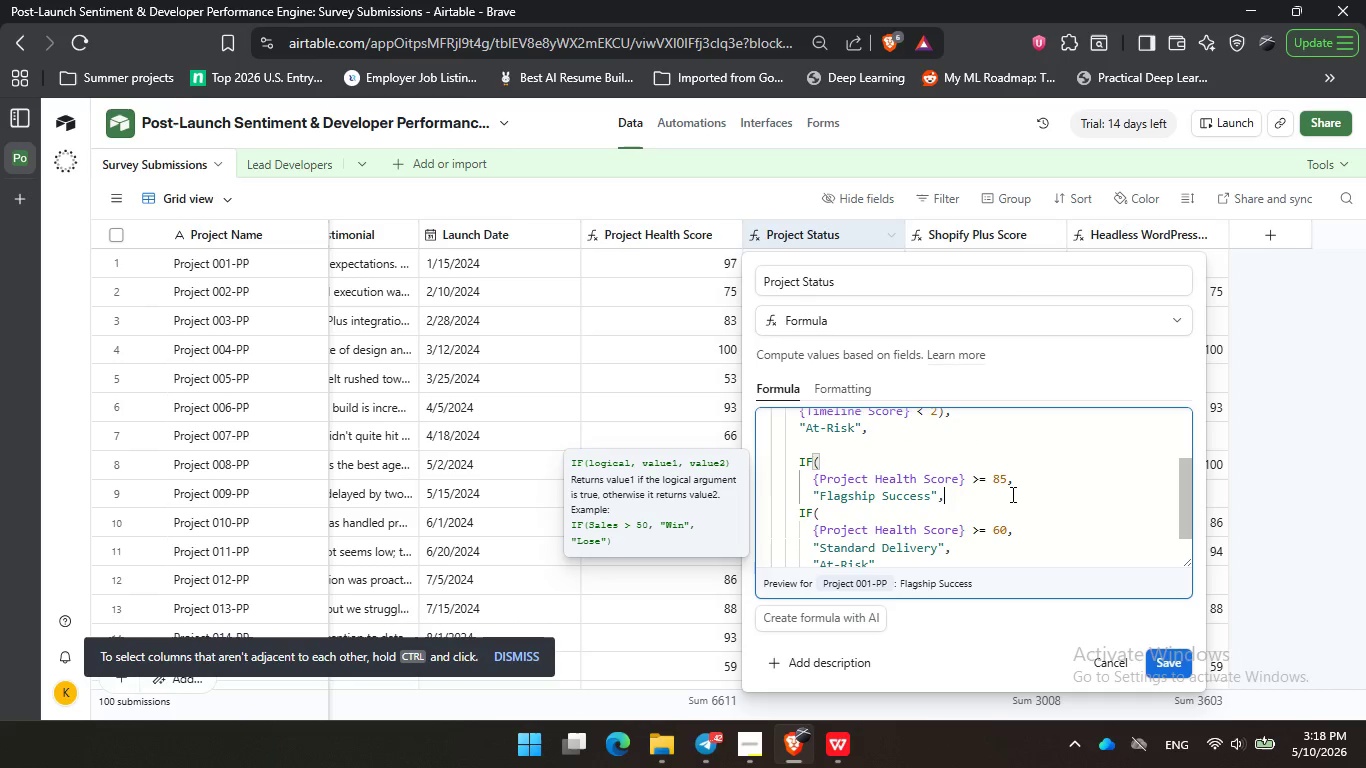 
left_click([1011, 494])
 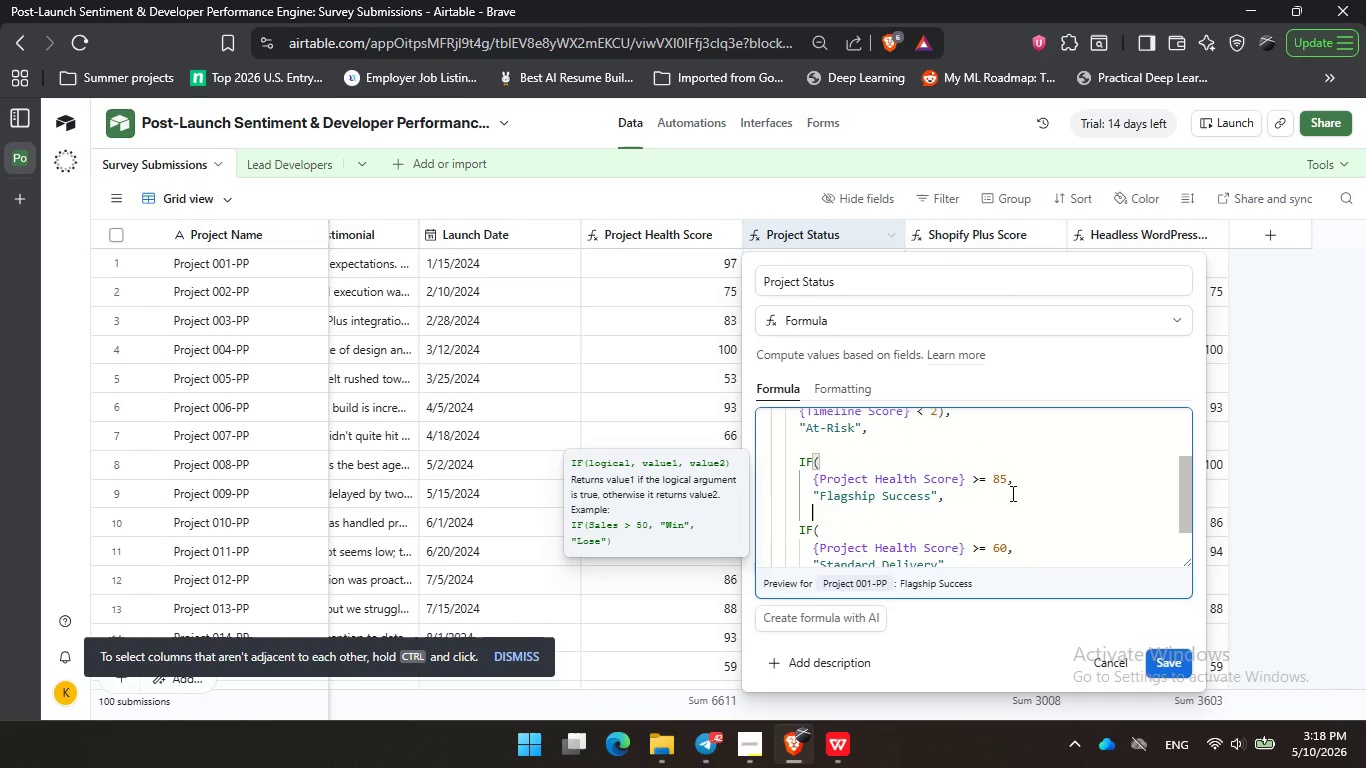 
key(Enter)
 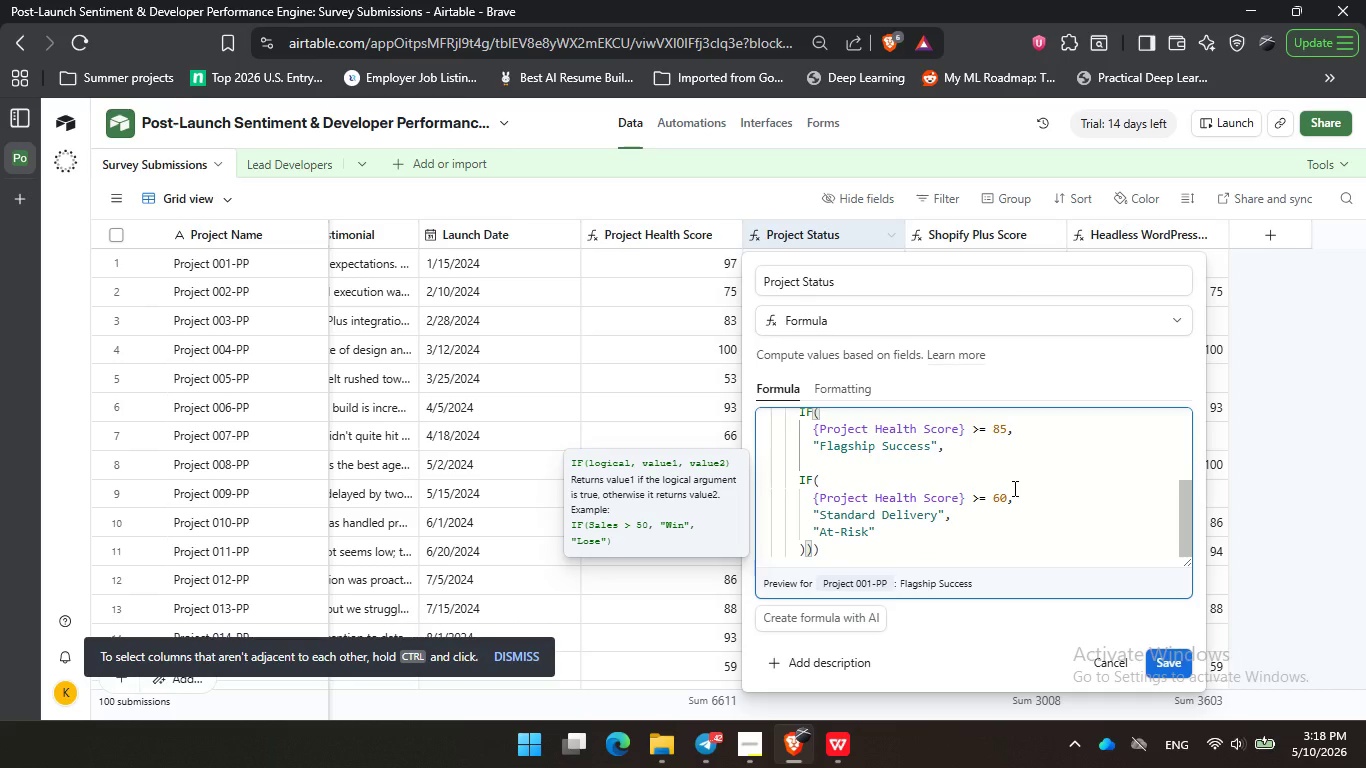 
scroll: coordinate [1013, 488], scroll_direction: down, amount: 2.0
 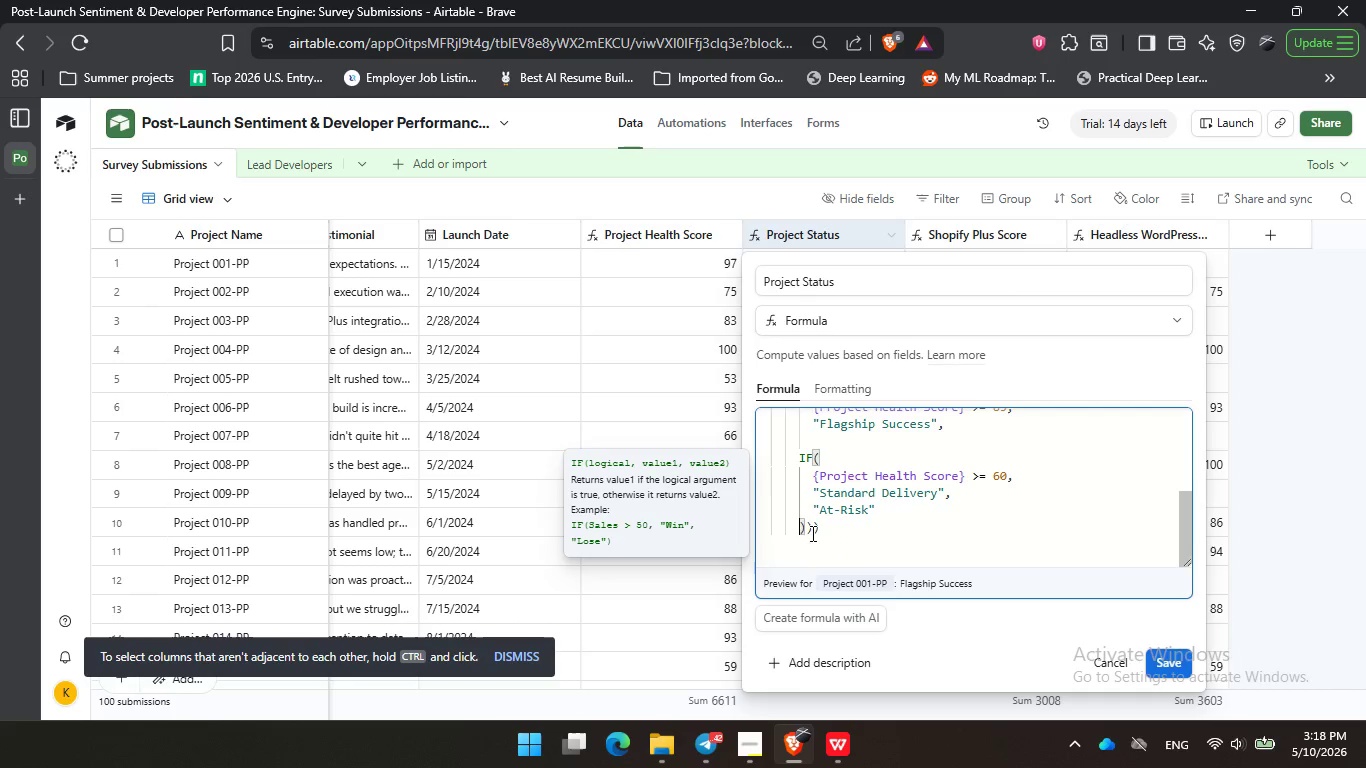 
left_click([802, 530])
 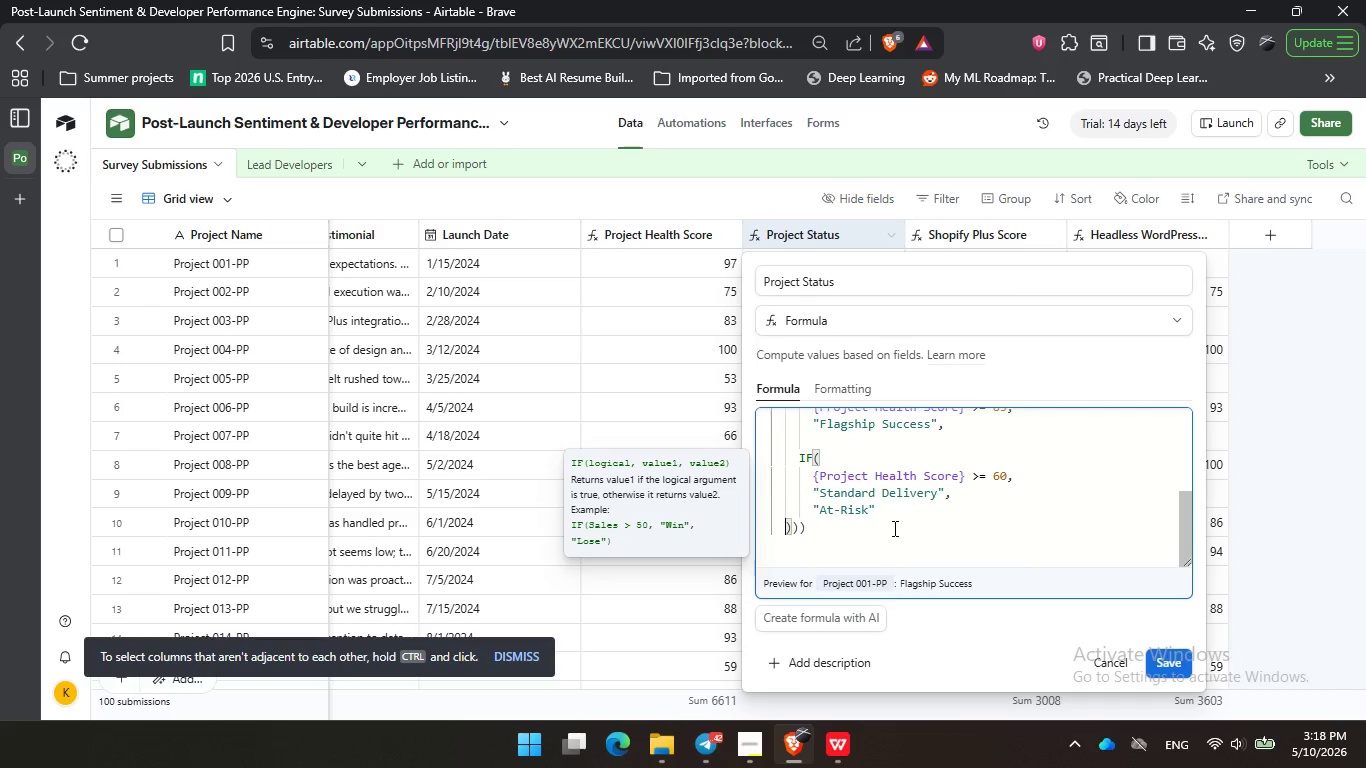 
key(Backspace)
 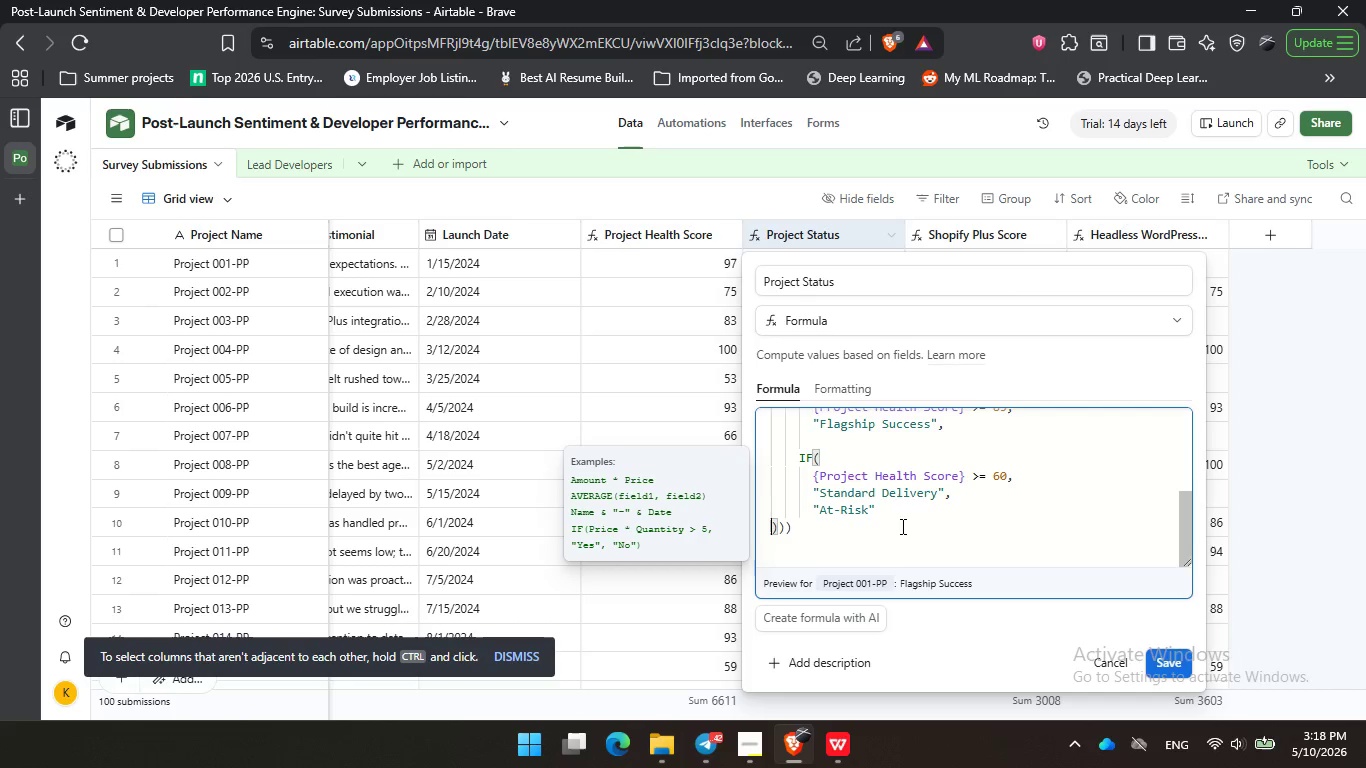 
key(Backspace)
 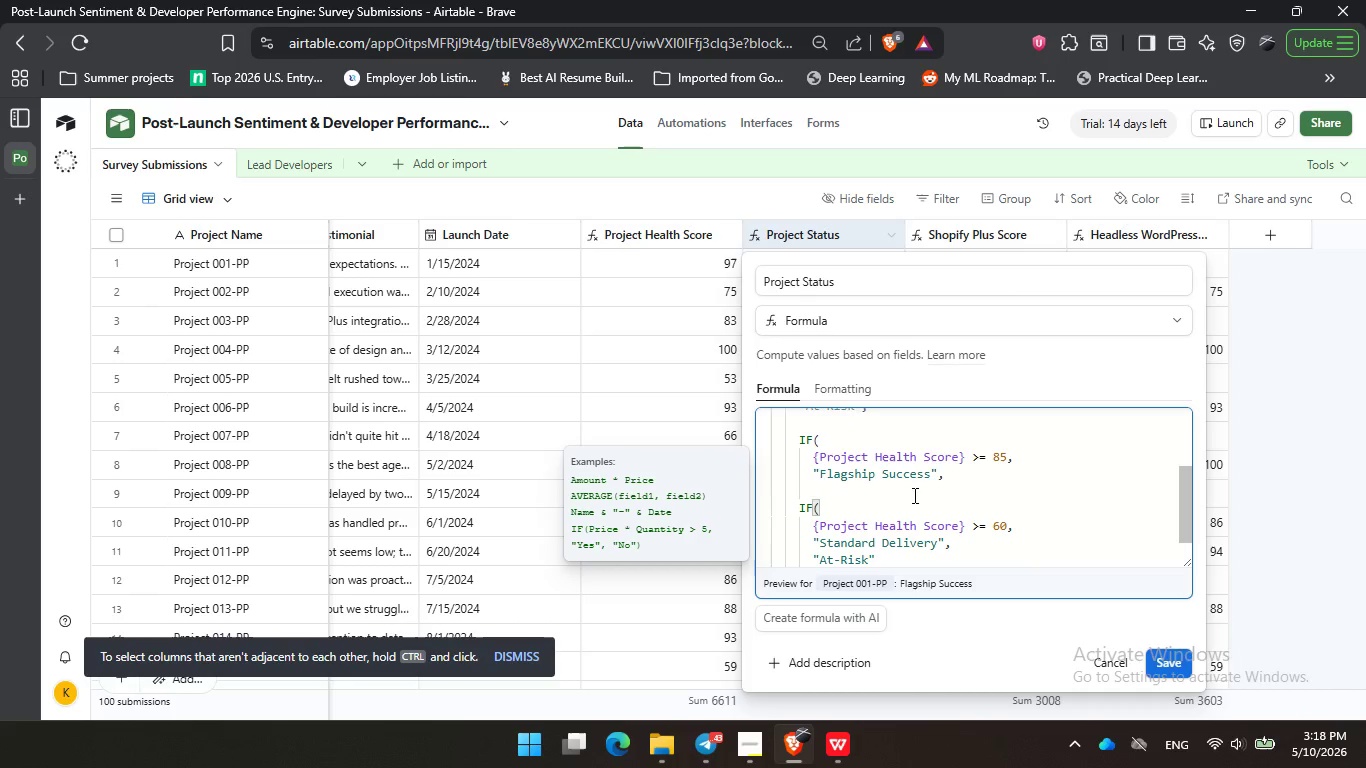 
scroll: coordinate [913, 494], scroll_direction: up, amount: 2.0
 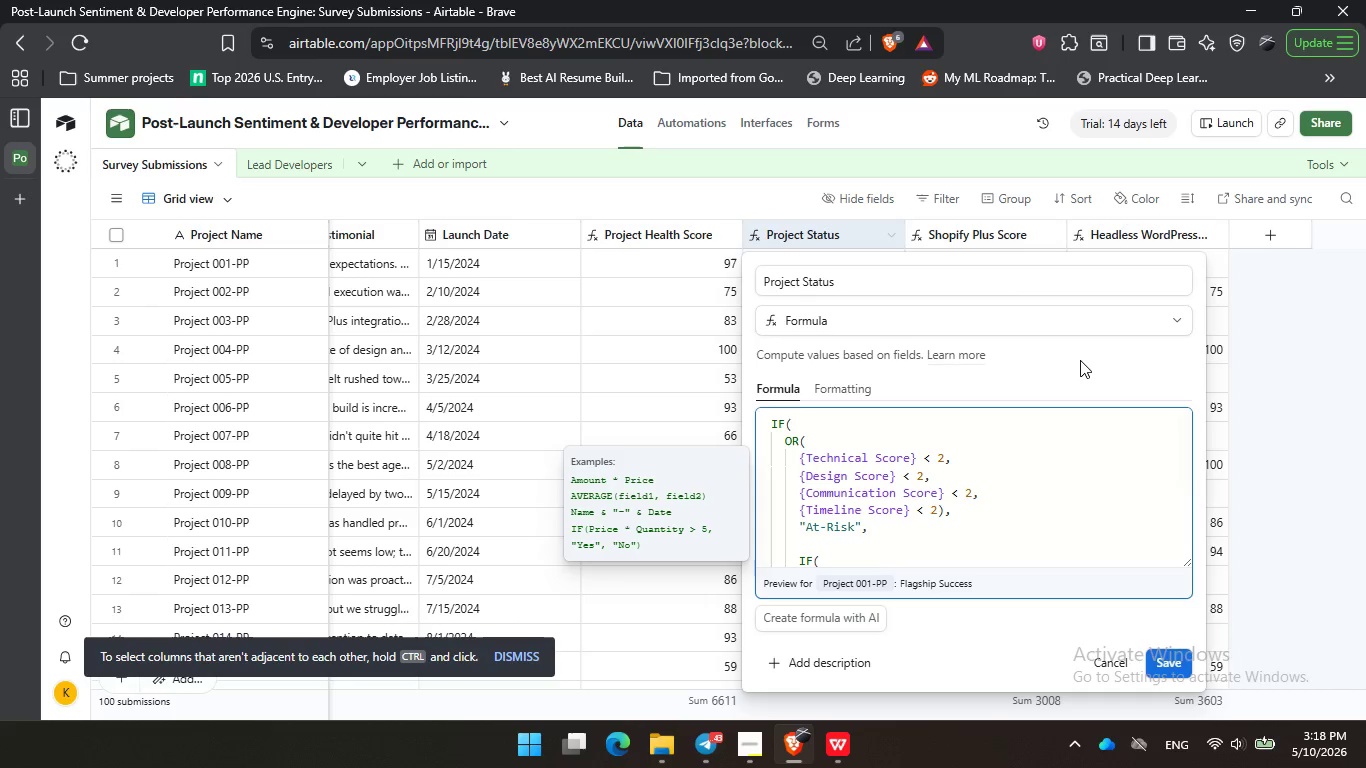 
left_click([1080, 360])
 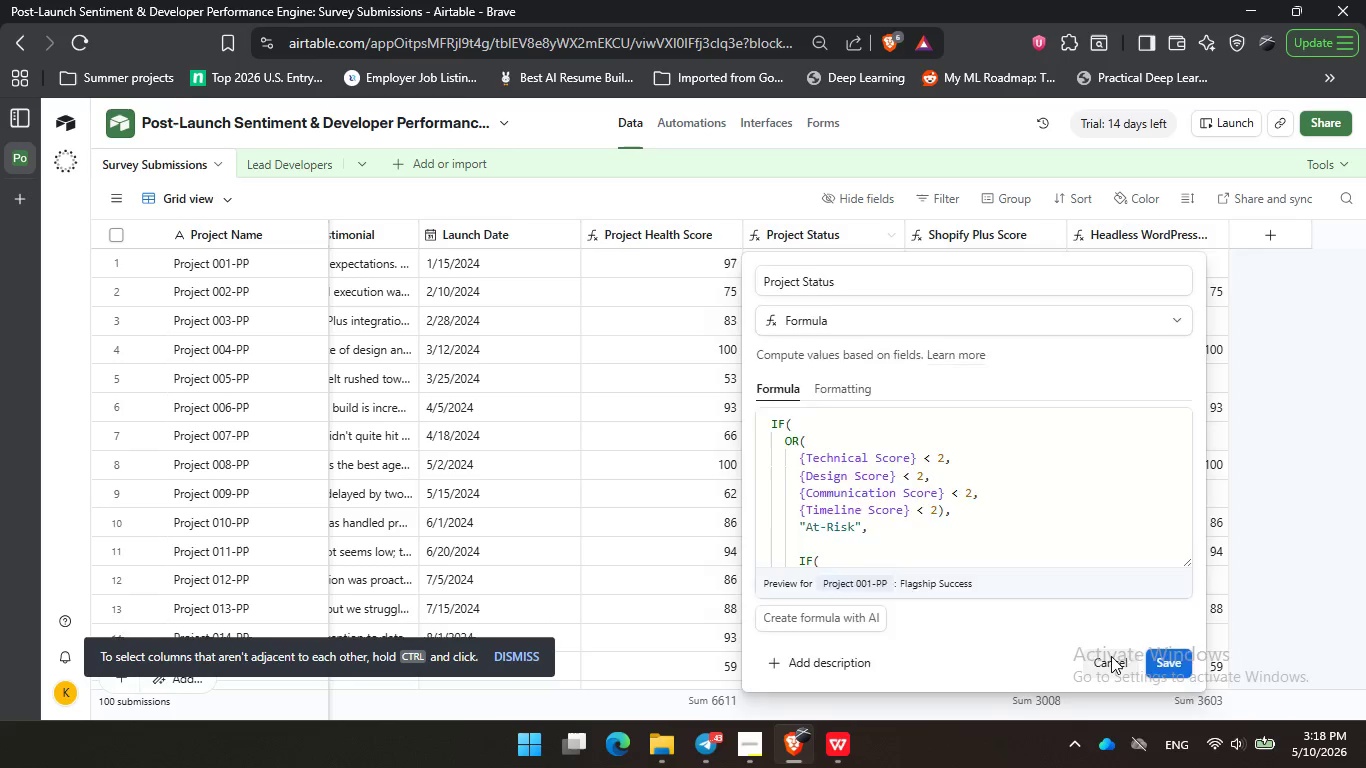 
left_click([1103, 664])
 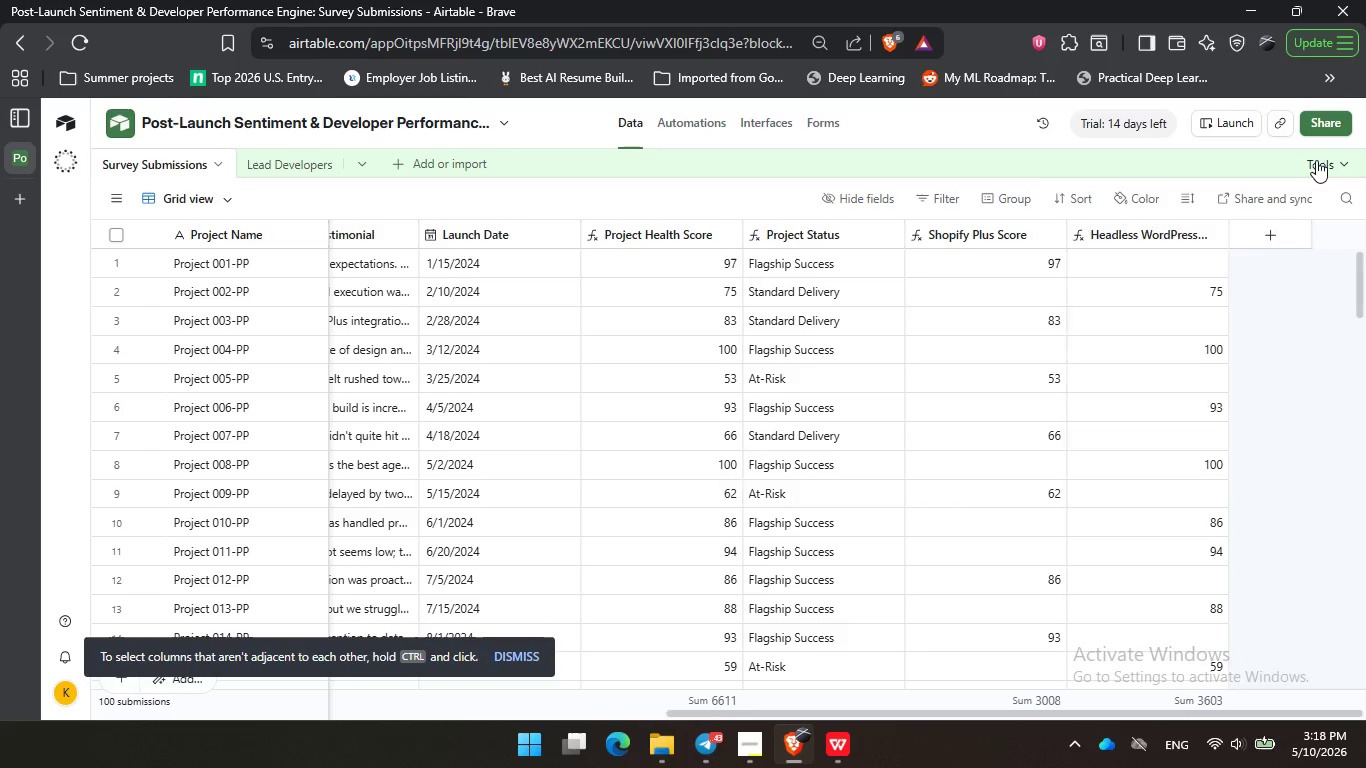 
left_click([1316, 160])
 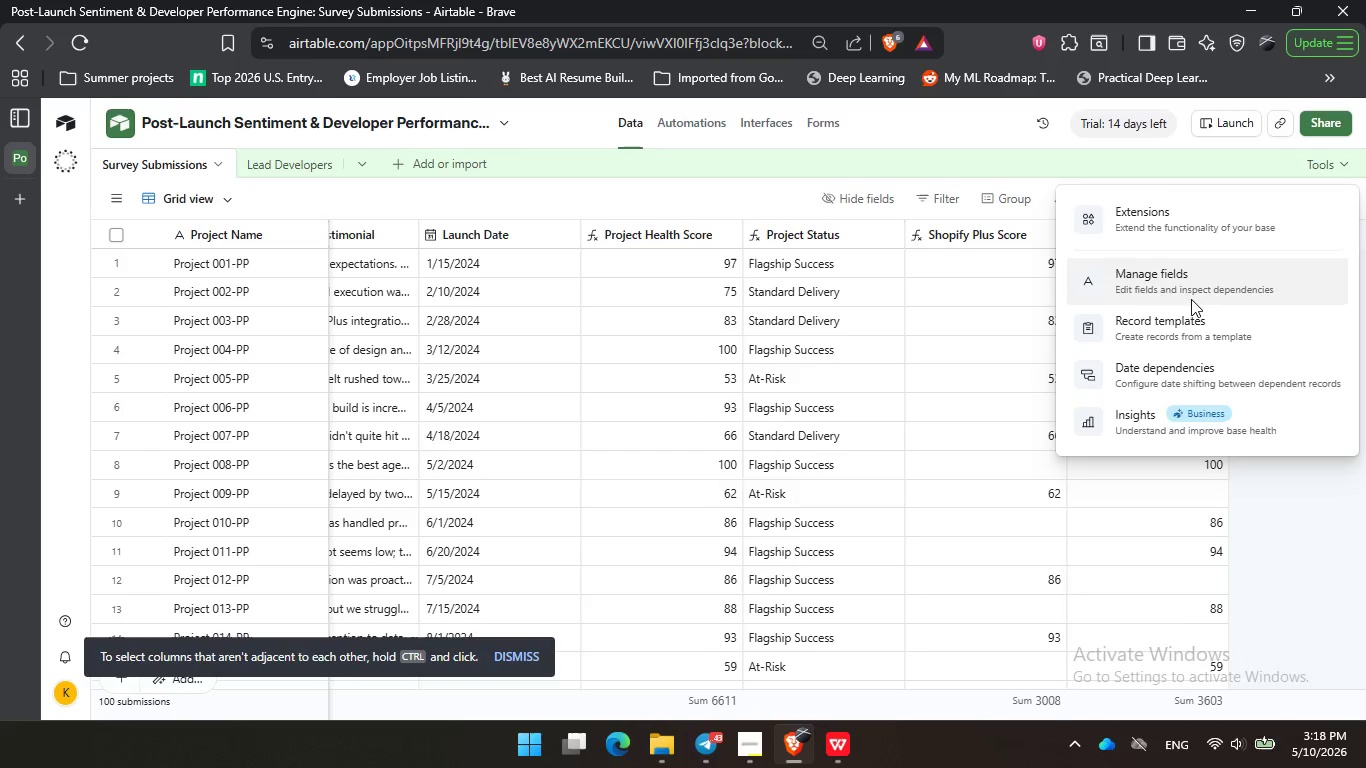 
left_click([1191, 299])
 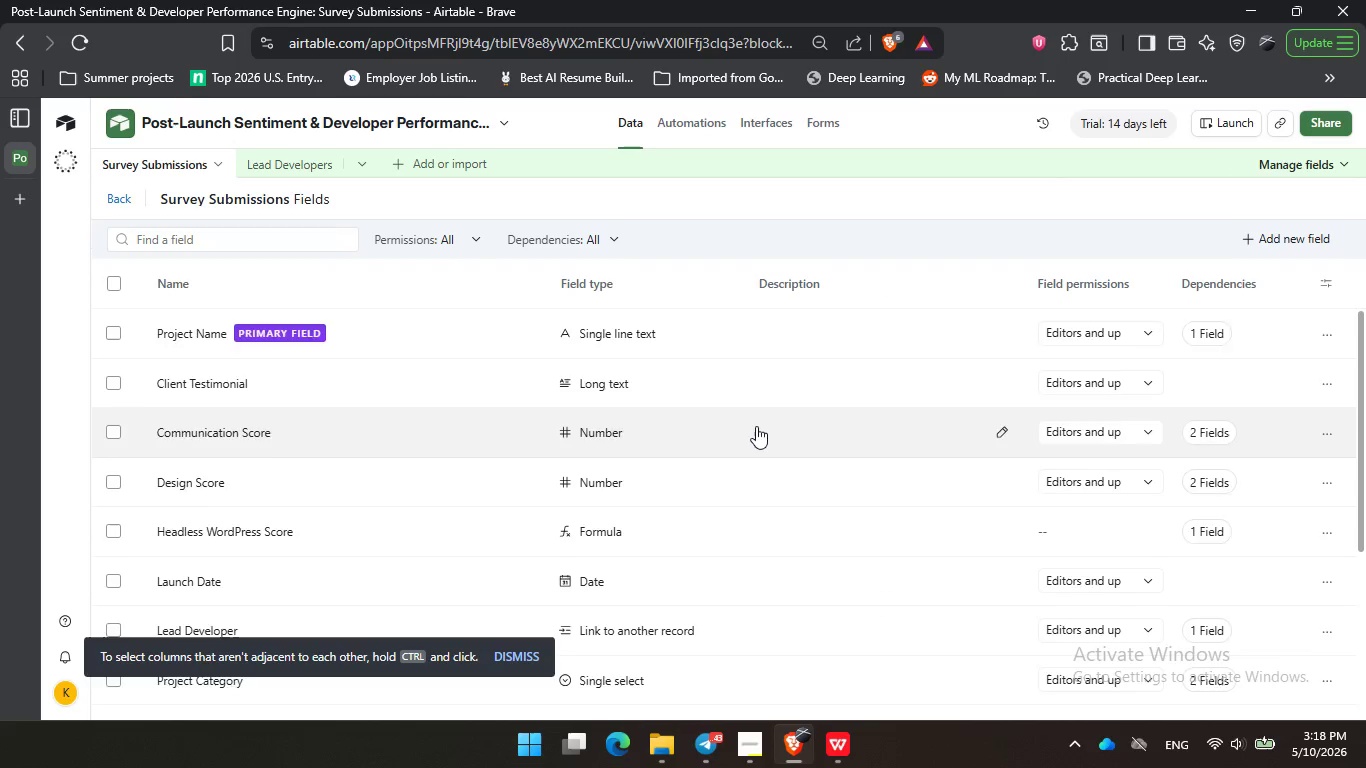 
scroll: coordinate [756, 426], scroll_direction: down, amount: 3.0
 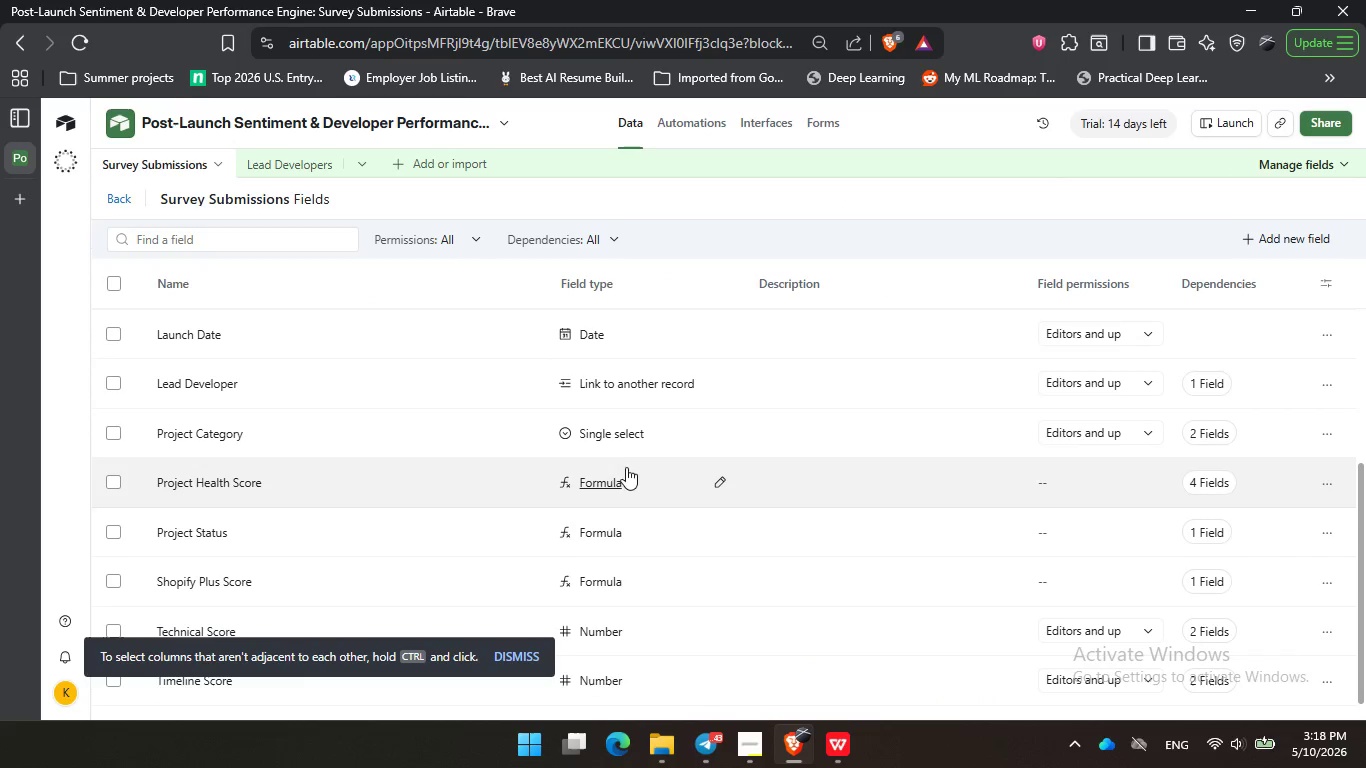 
left_click([625, 477])
 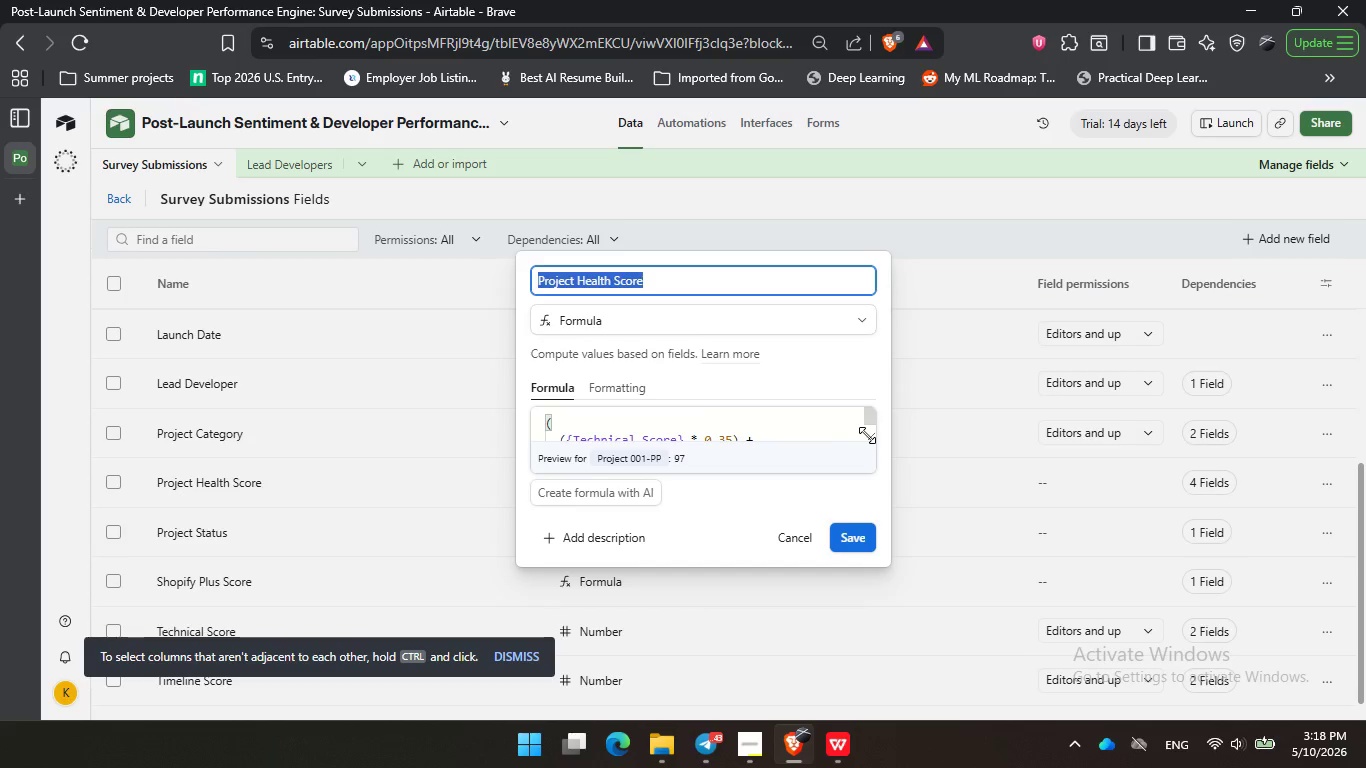 
left_click_drag(start_coordinate=[867, 435], to_coordinate=[1012, 585])
 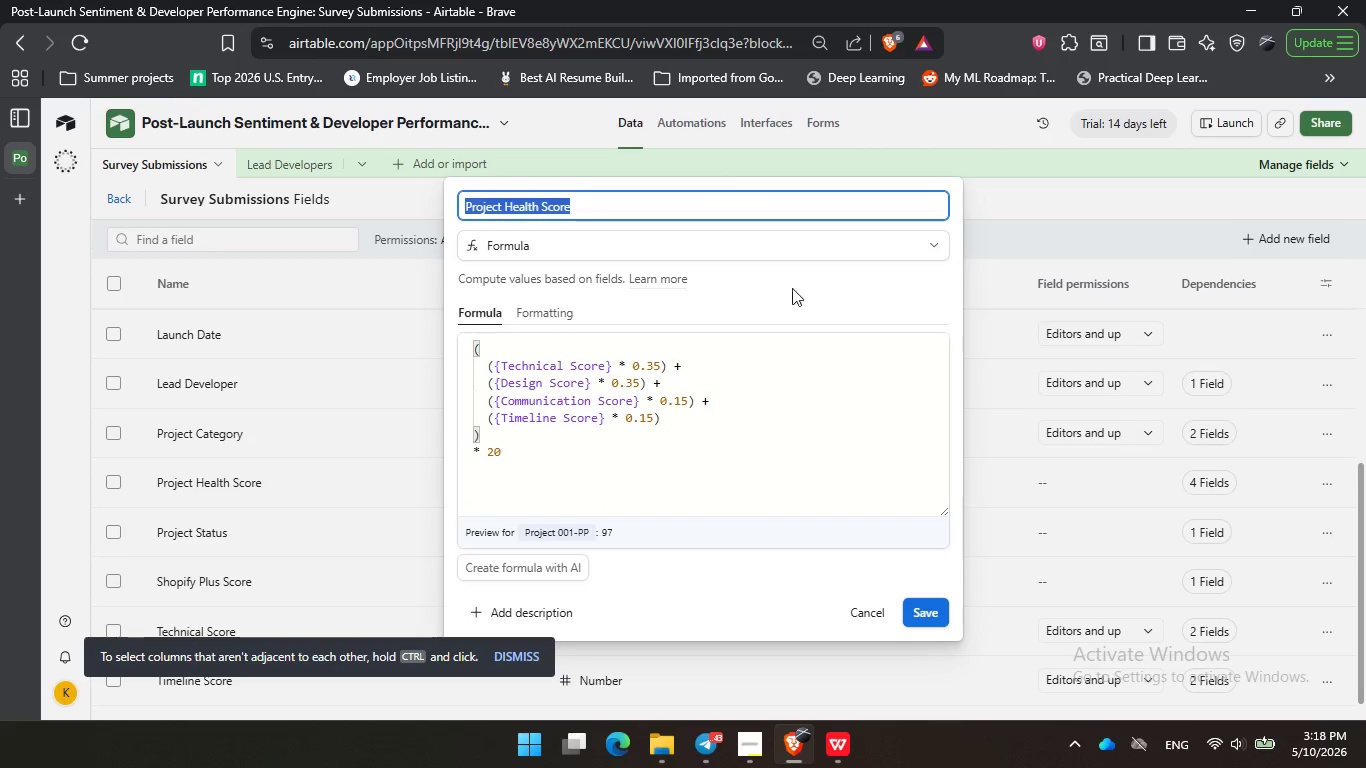 
left_click([750, 294])
 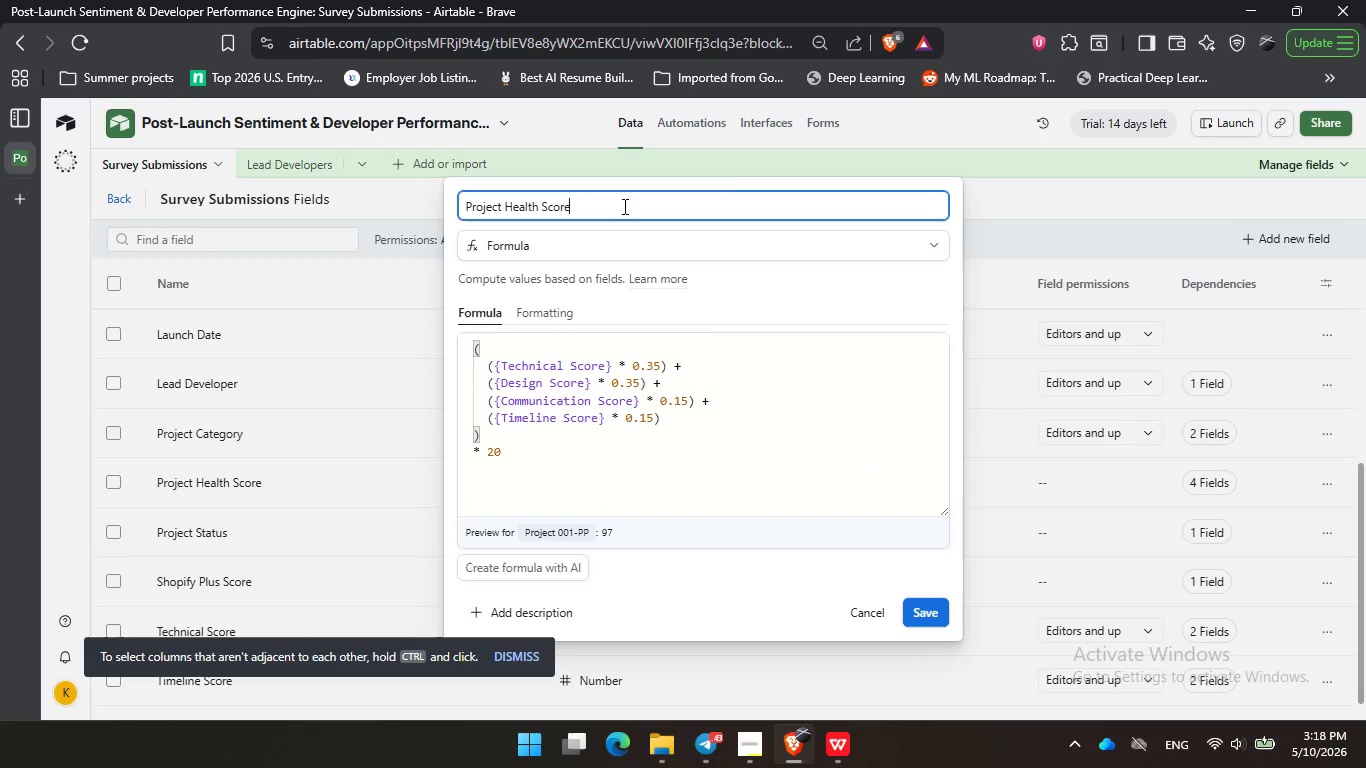 
left_click([623, 206])
 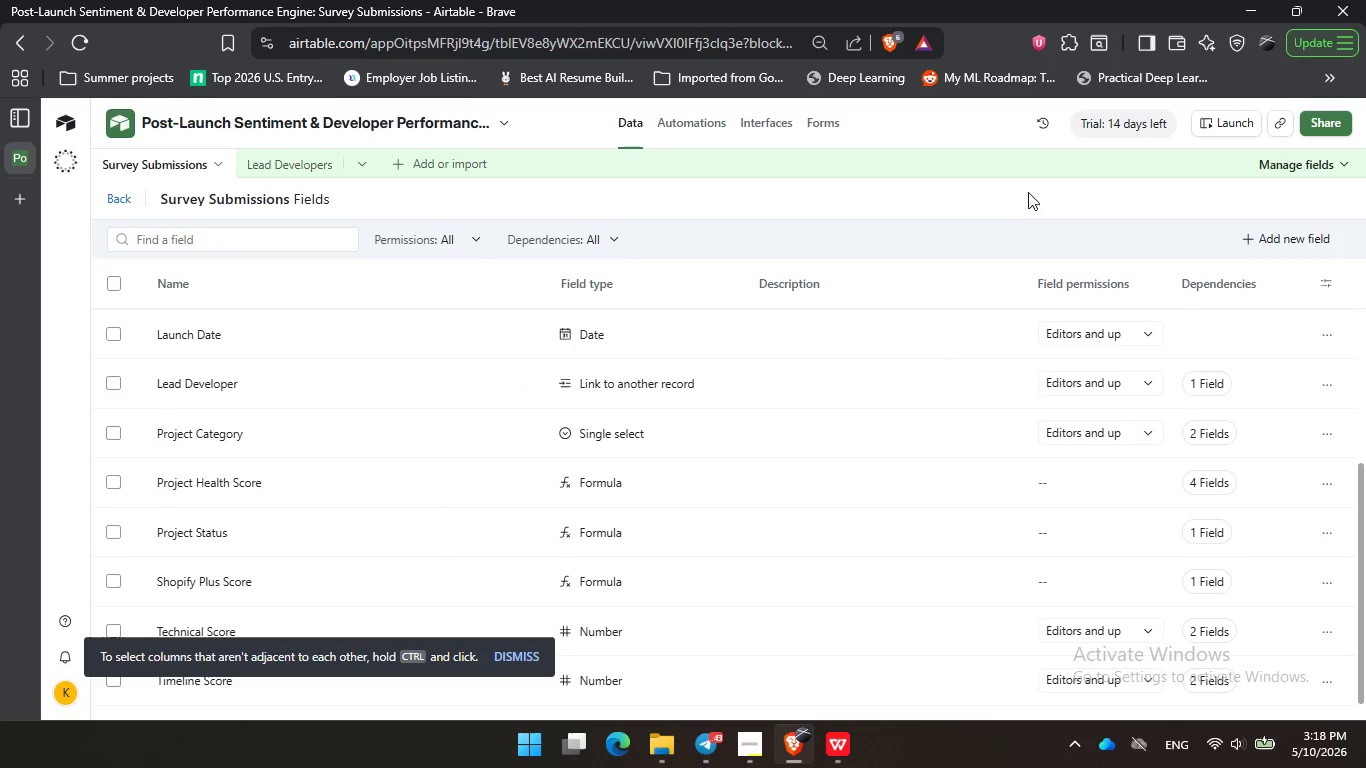 
left_click([1033, 173])
 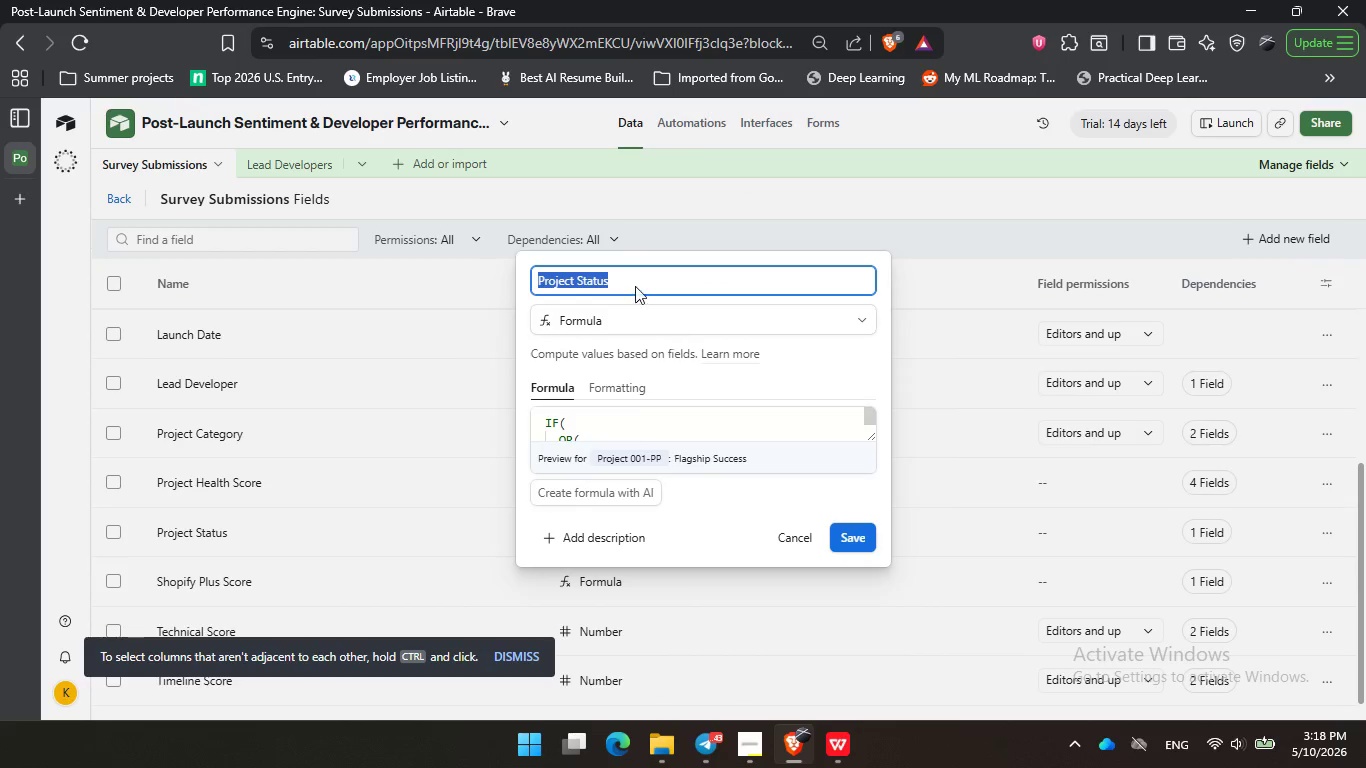 
left_click([625, 269])
 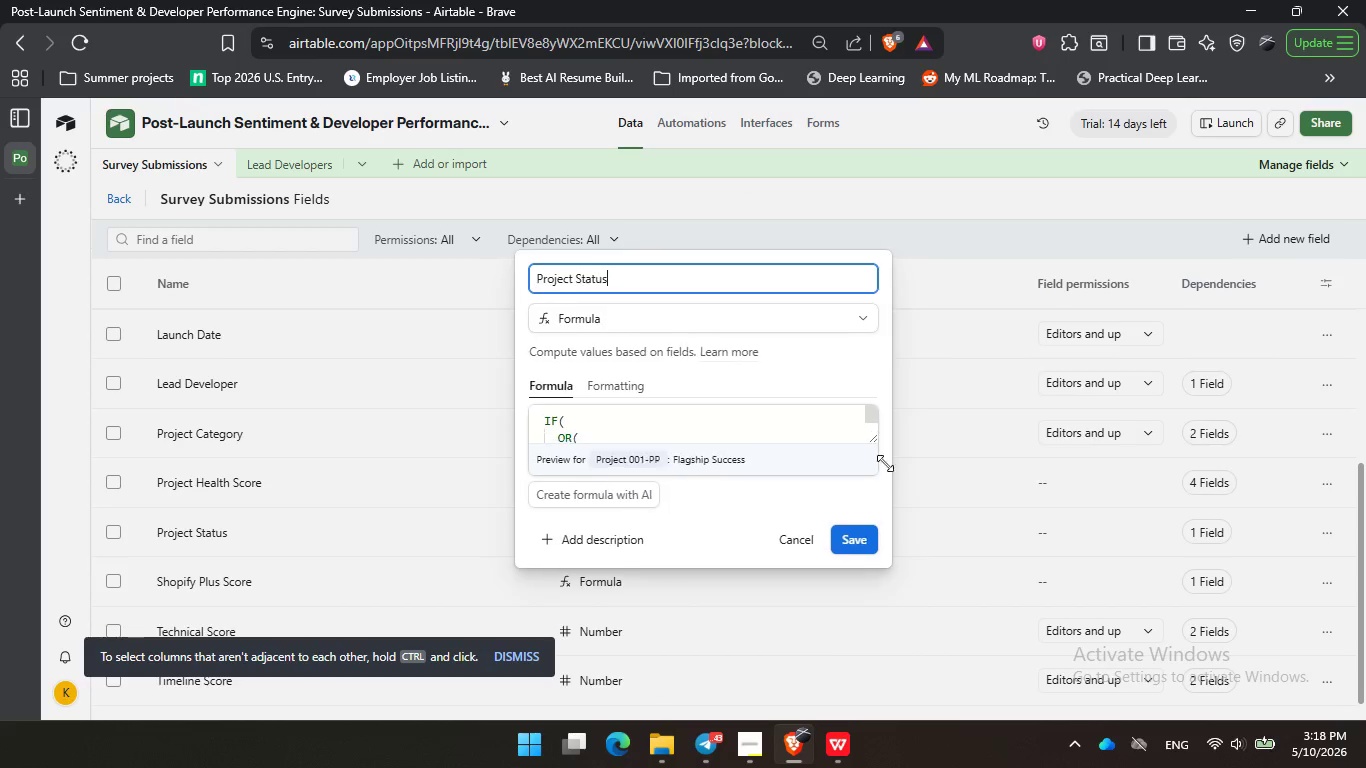 
left_click_drag(start_coordinate=[867, 433], to_coordinate=[1124, 669])
 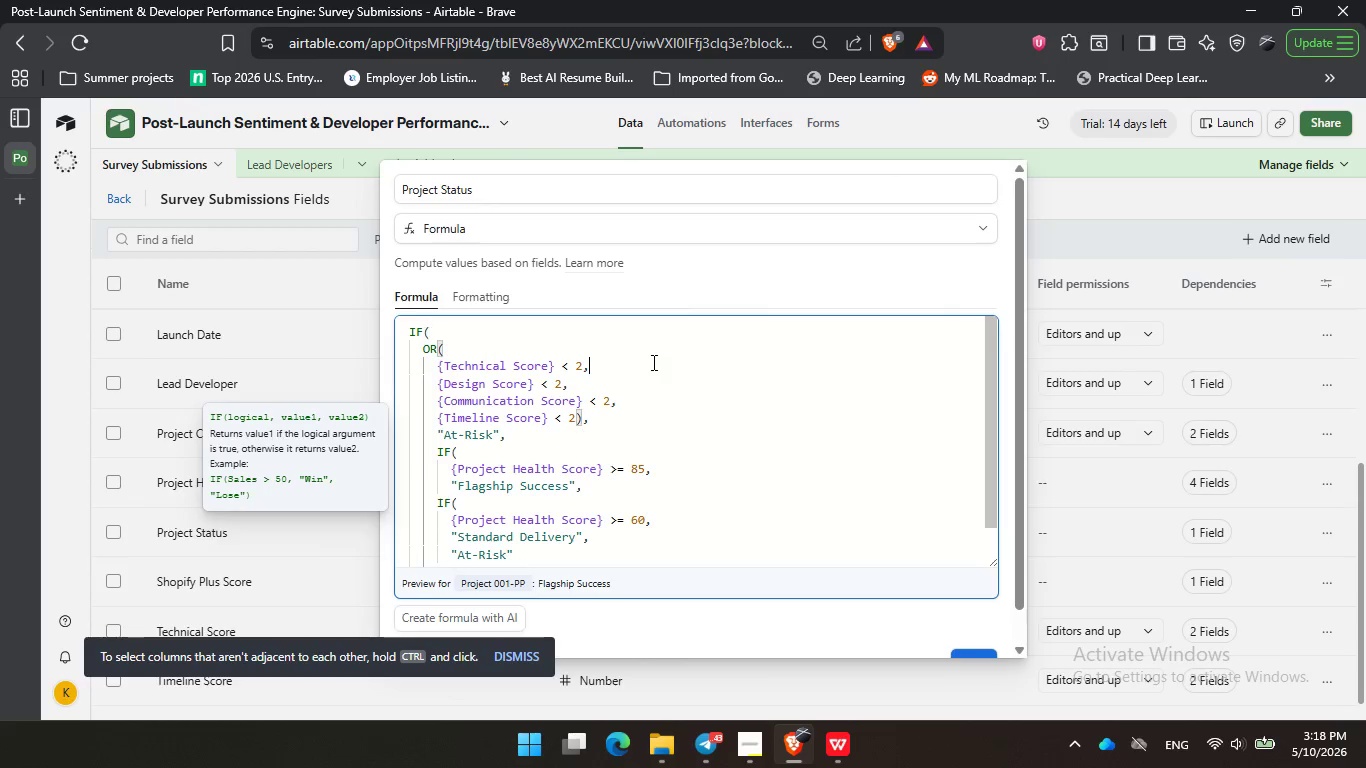 
double_click([652, 362])
 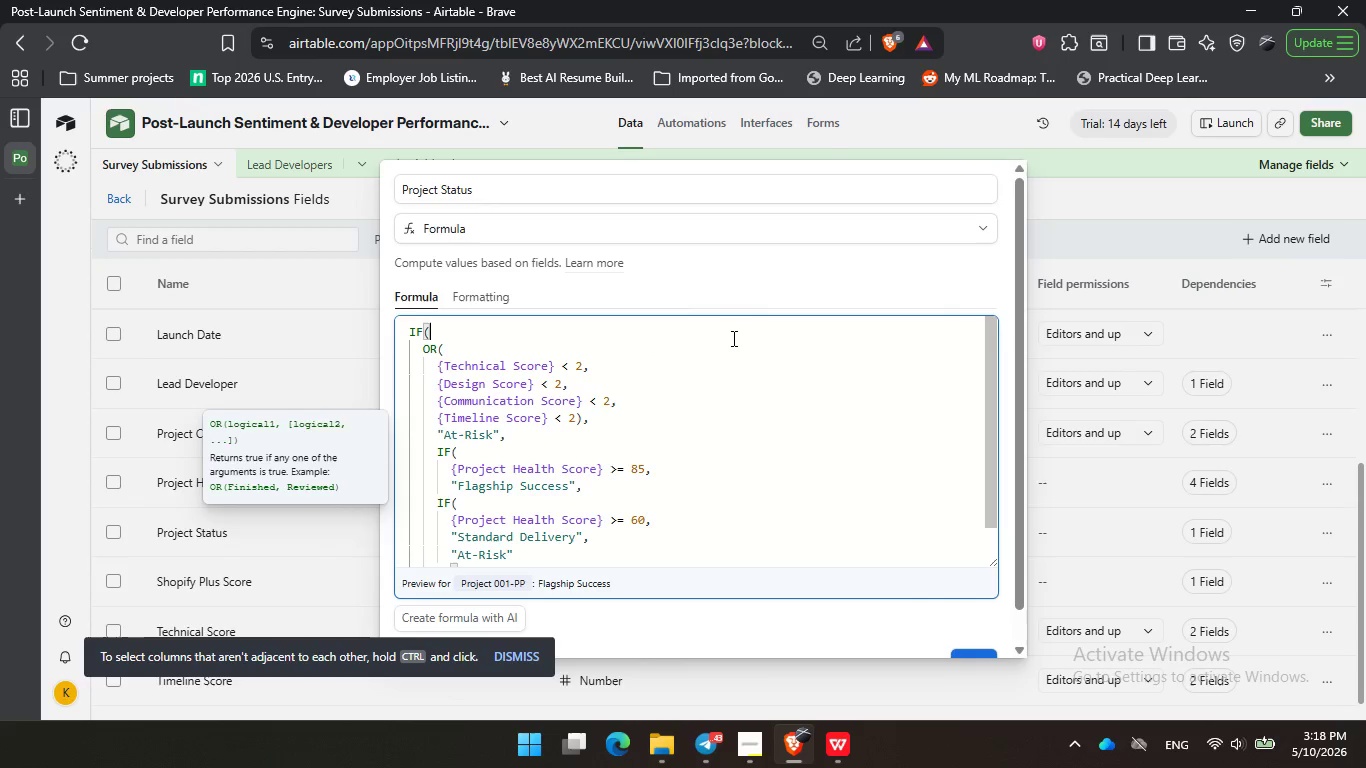 
left_click([732, 338])
 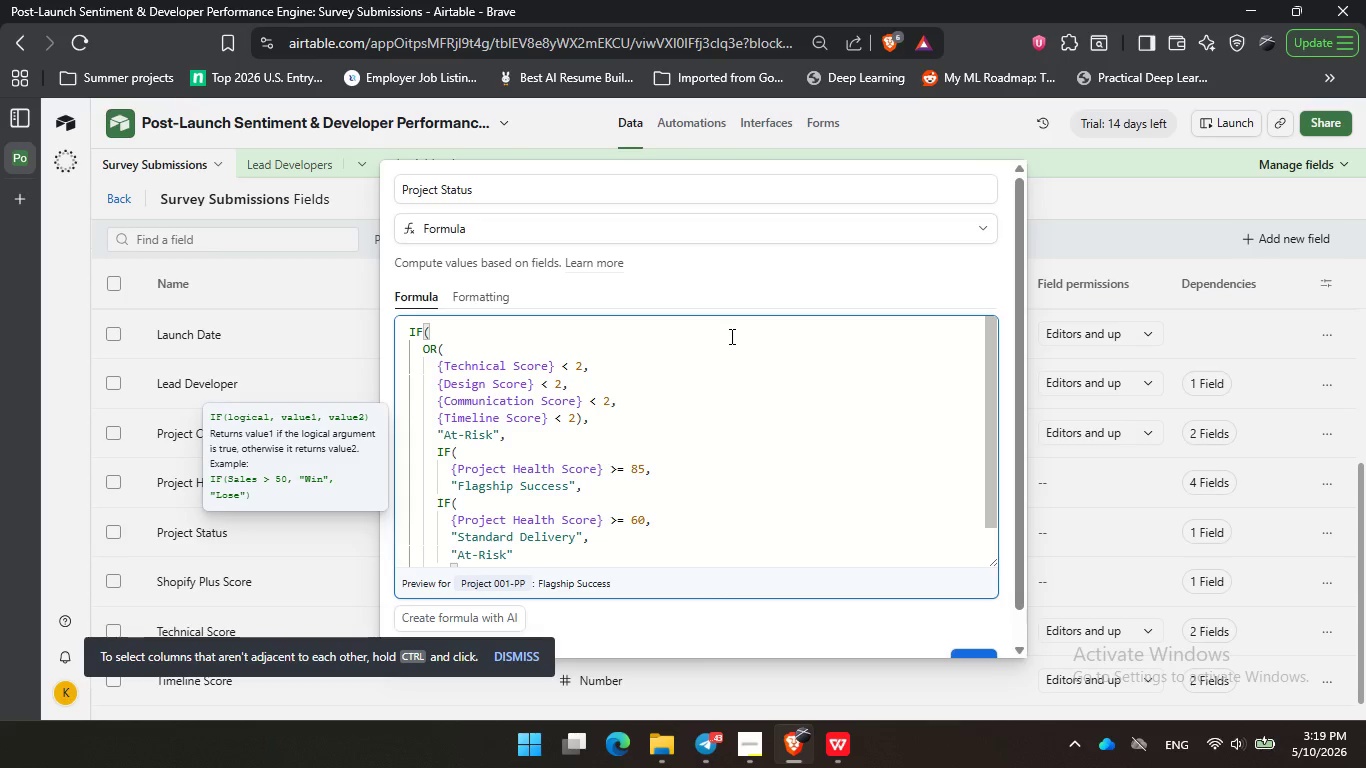 
wait(35.28)
 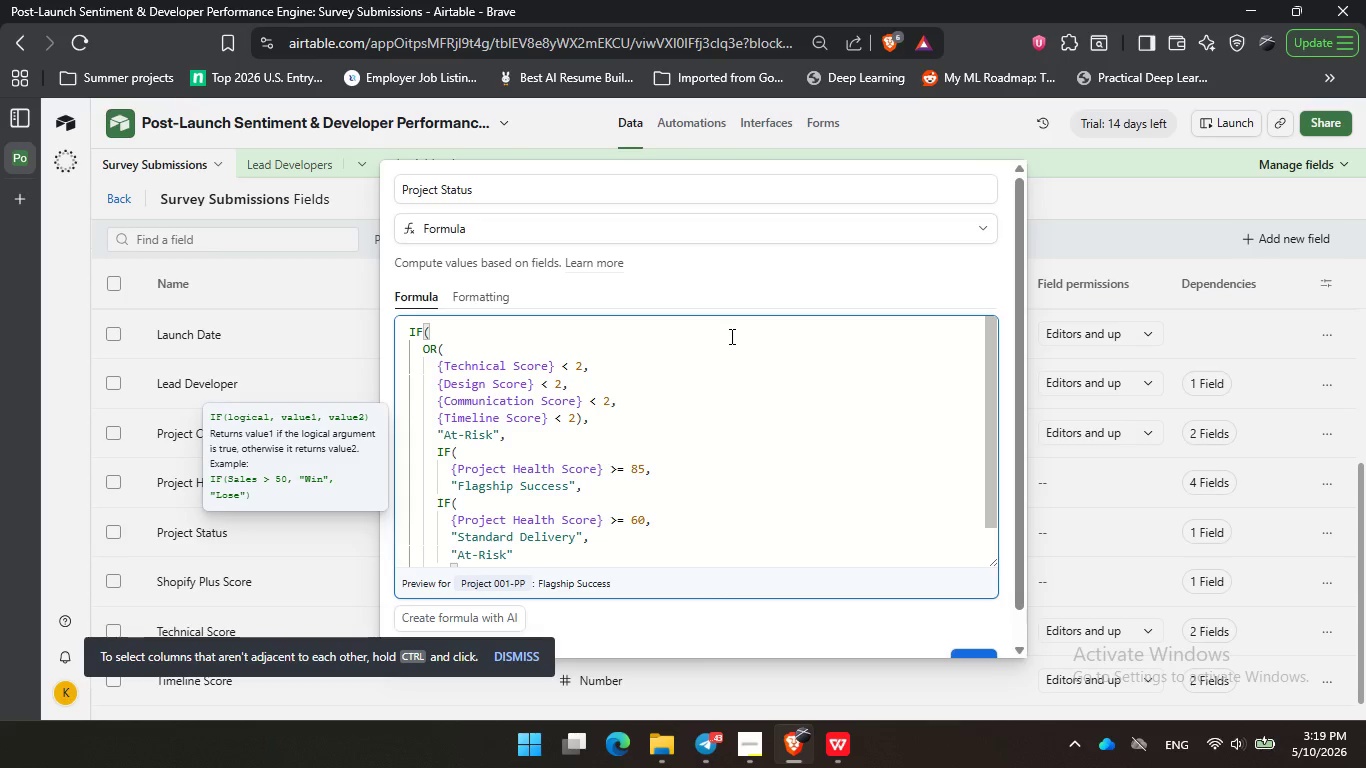 
double_click([693, 290])
 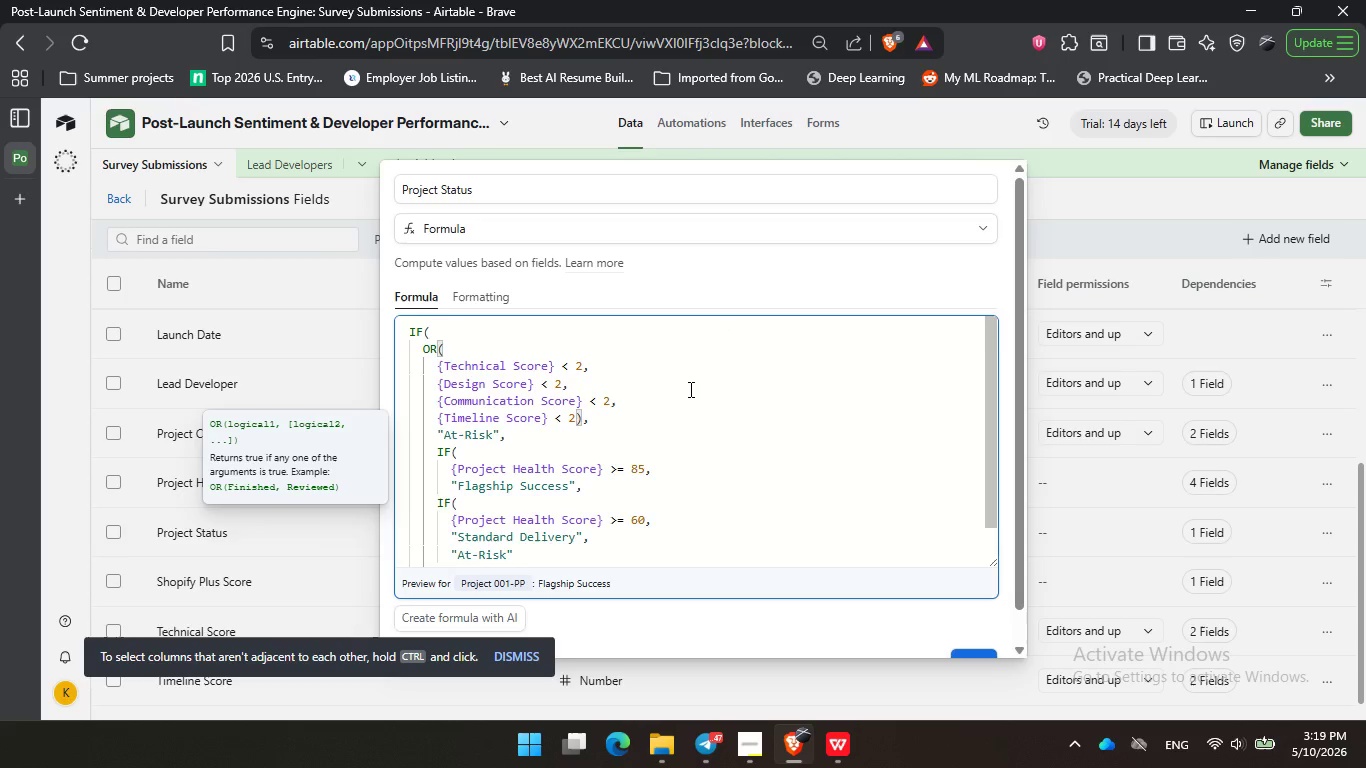 
triple_click([684, 396])
 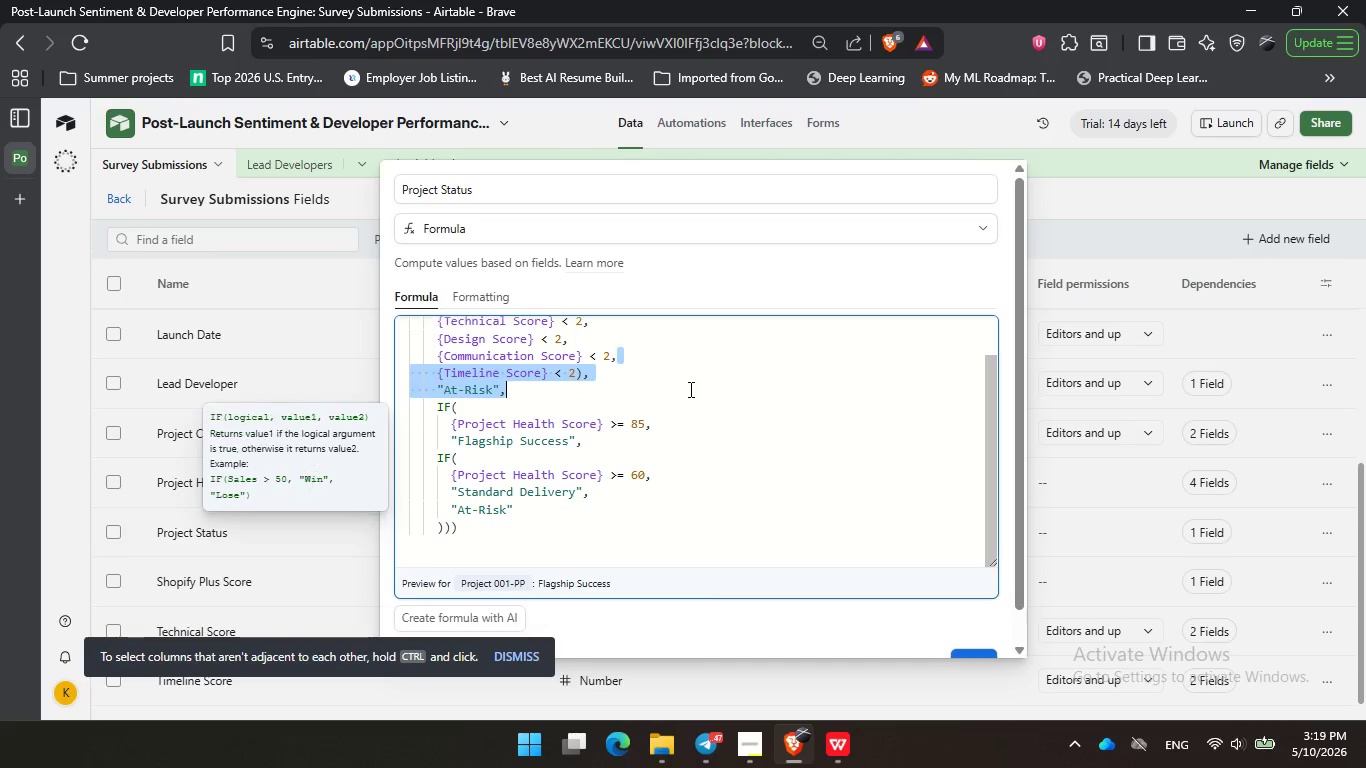 
scroll: coordinate [689, 389], scroll_direction: down, amount: 1.0
 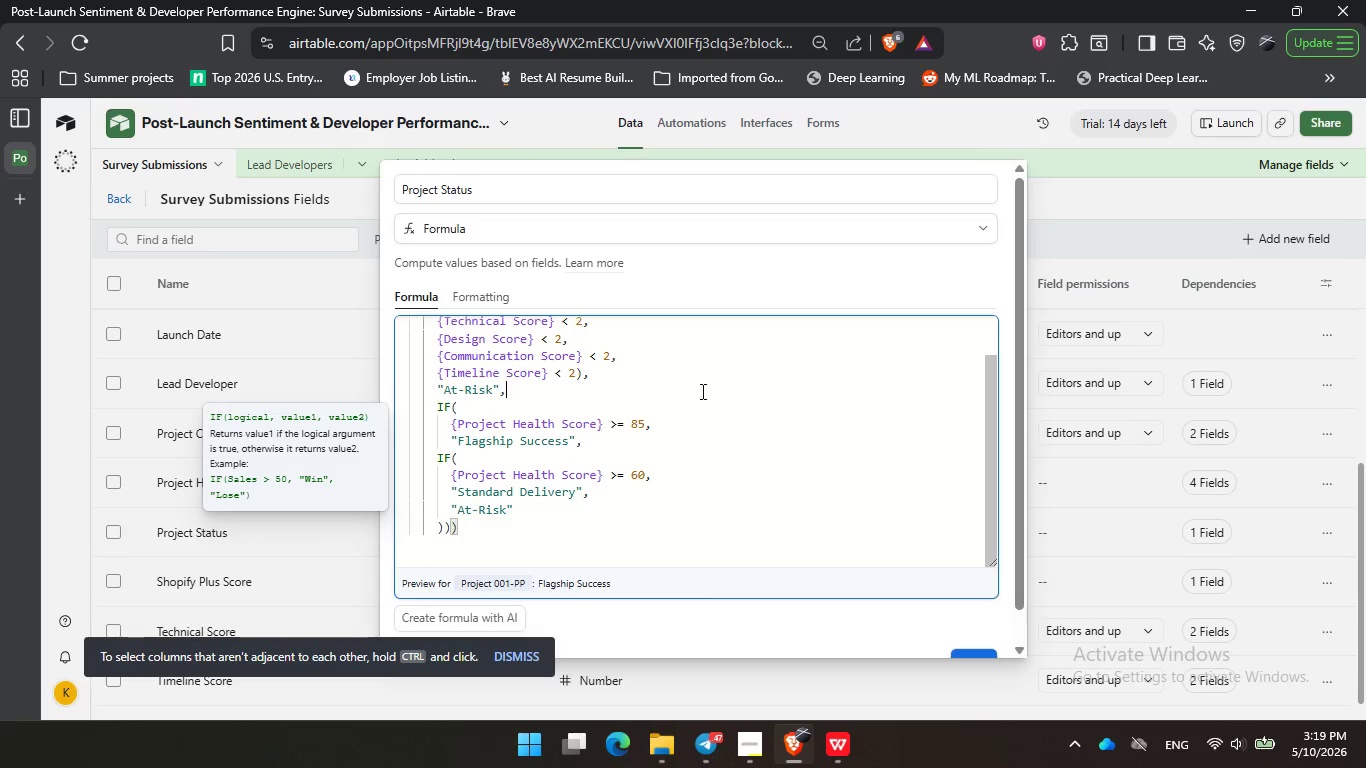 
left_click([689, 389])
 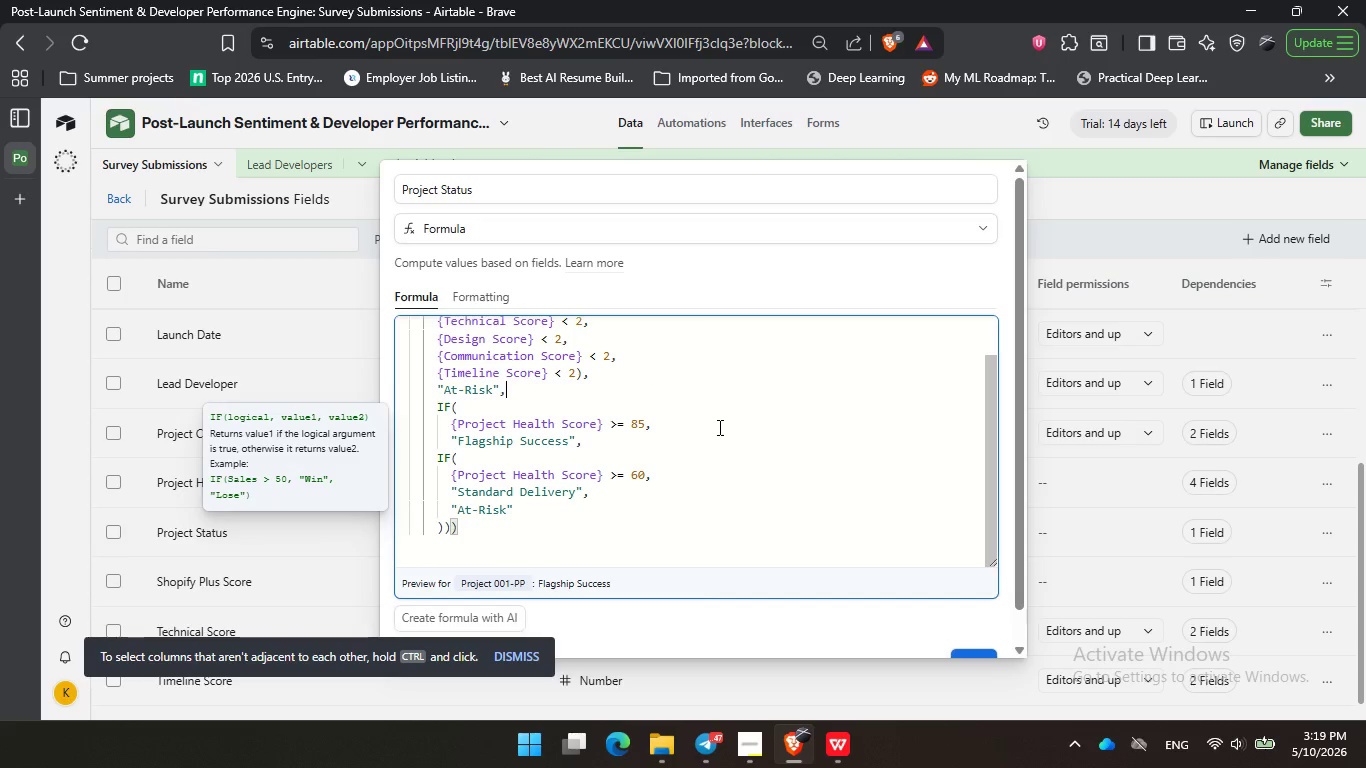 
scroll: coordinate [718, 427], scroll_direction: down, amount: 1.0
 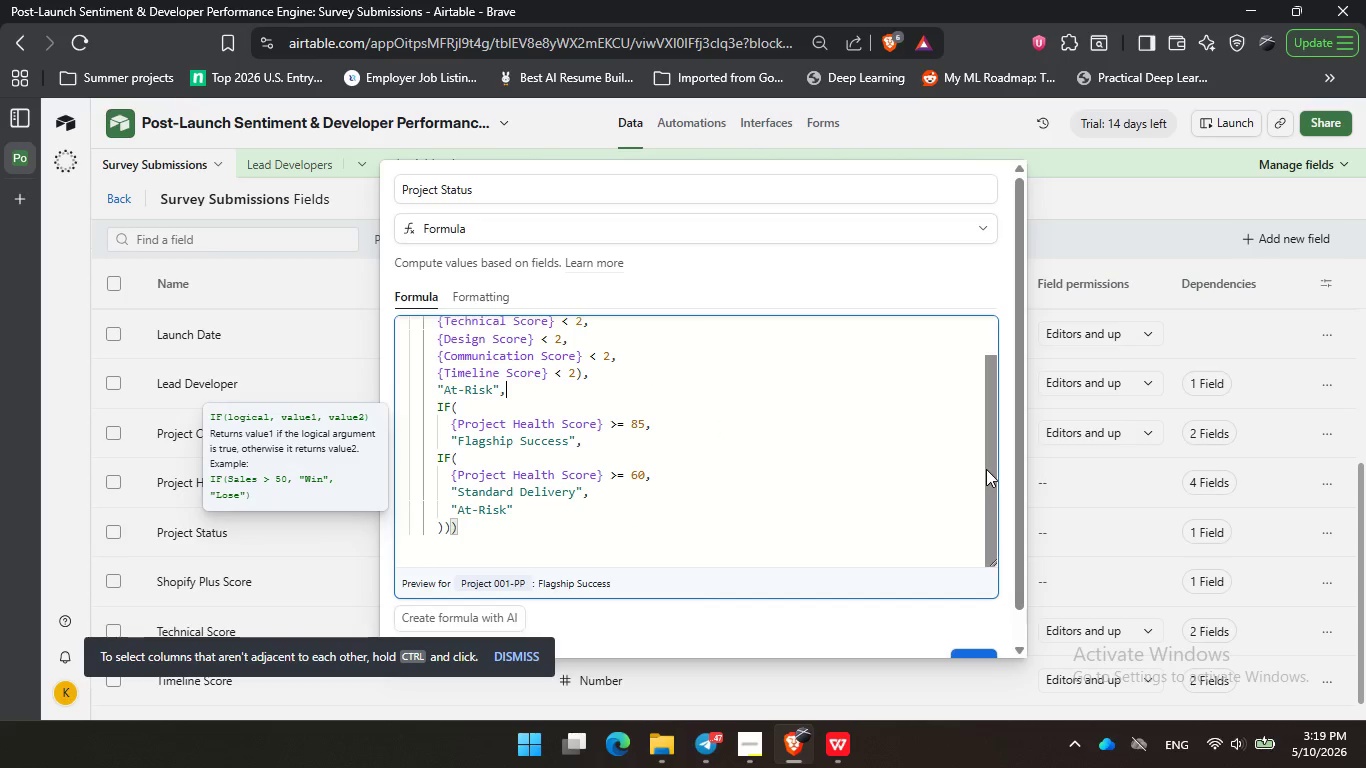 
left_click_drag(start_coordinate=[986, 469], to_coordinate=[971, 413])
 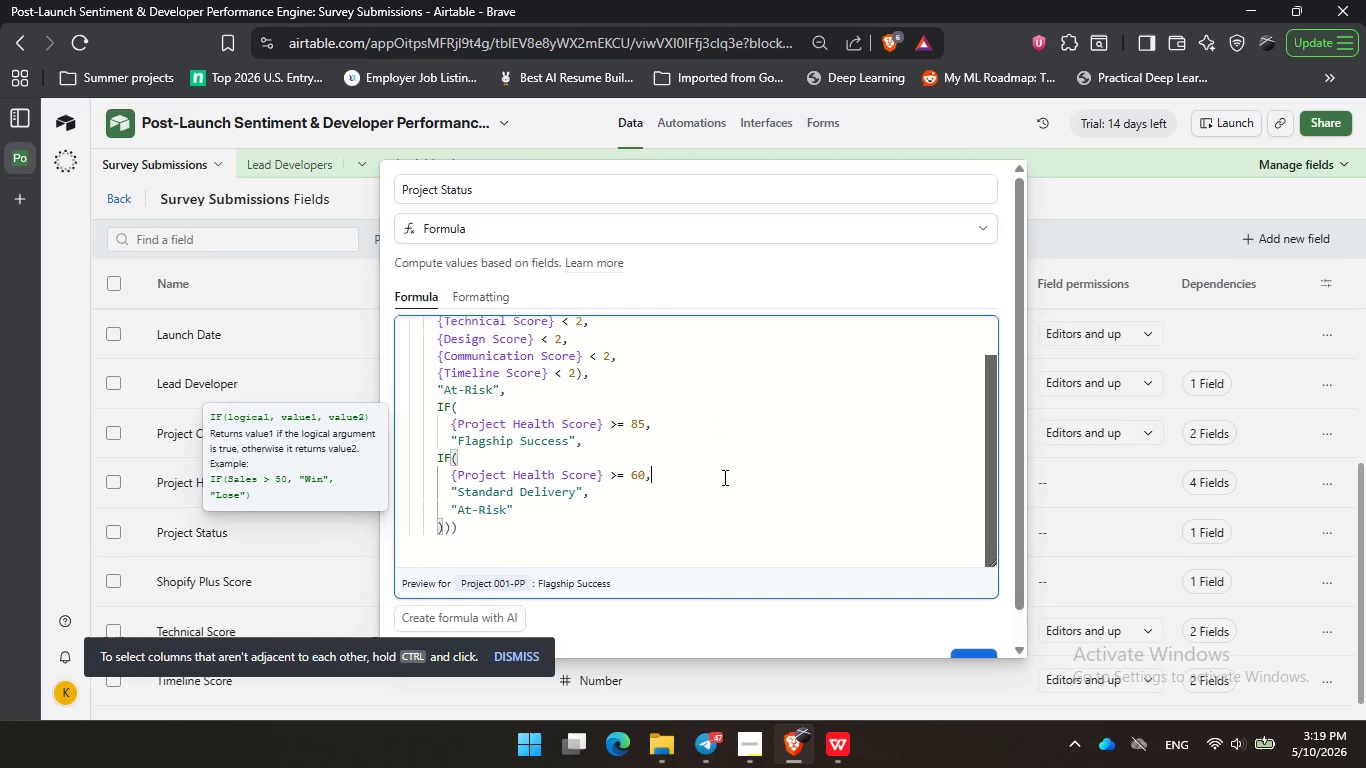 
left_click([723, 477])
 